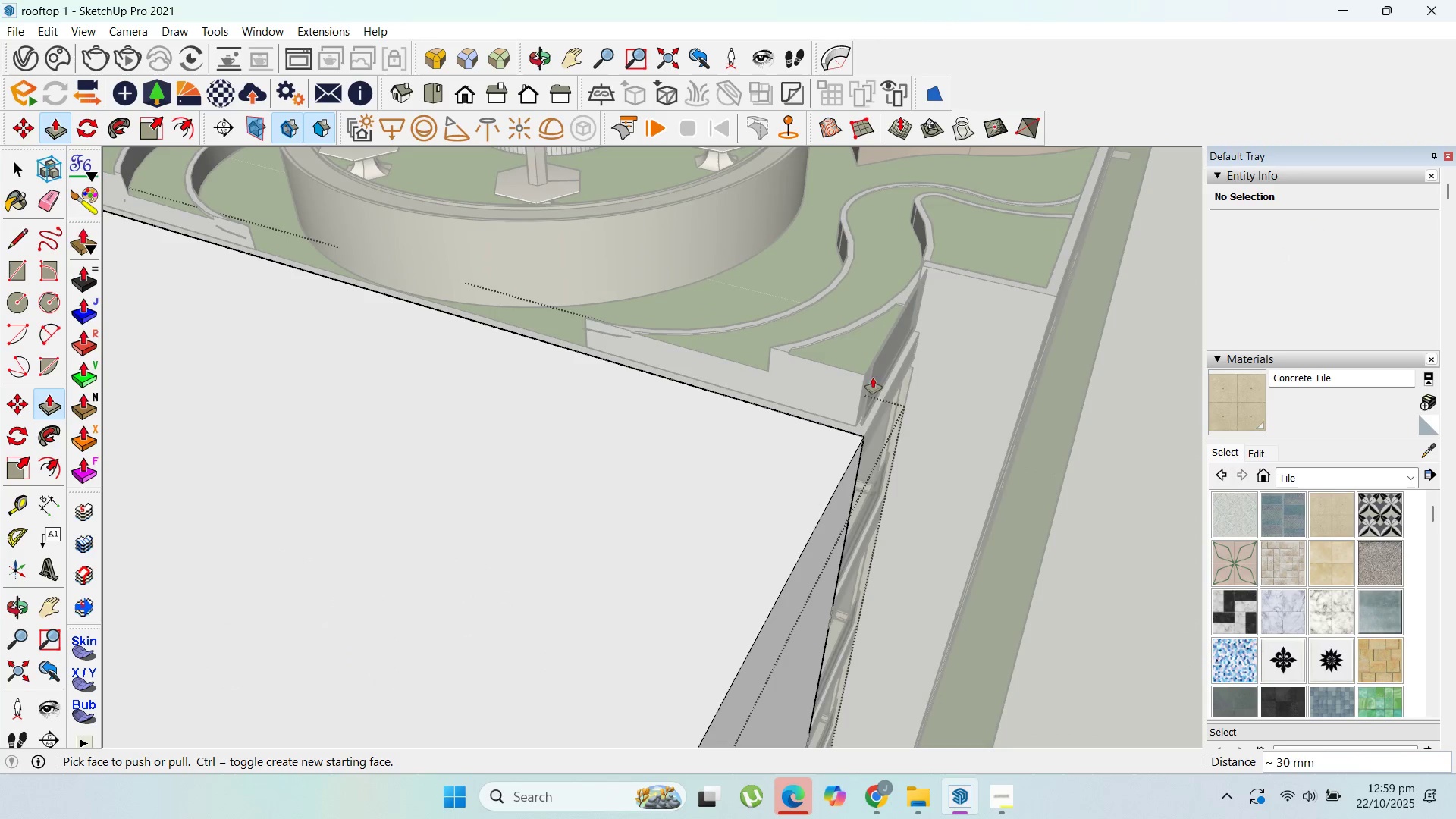 
key(Escape)
 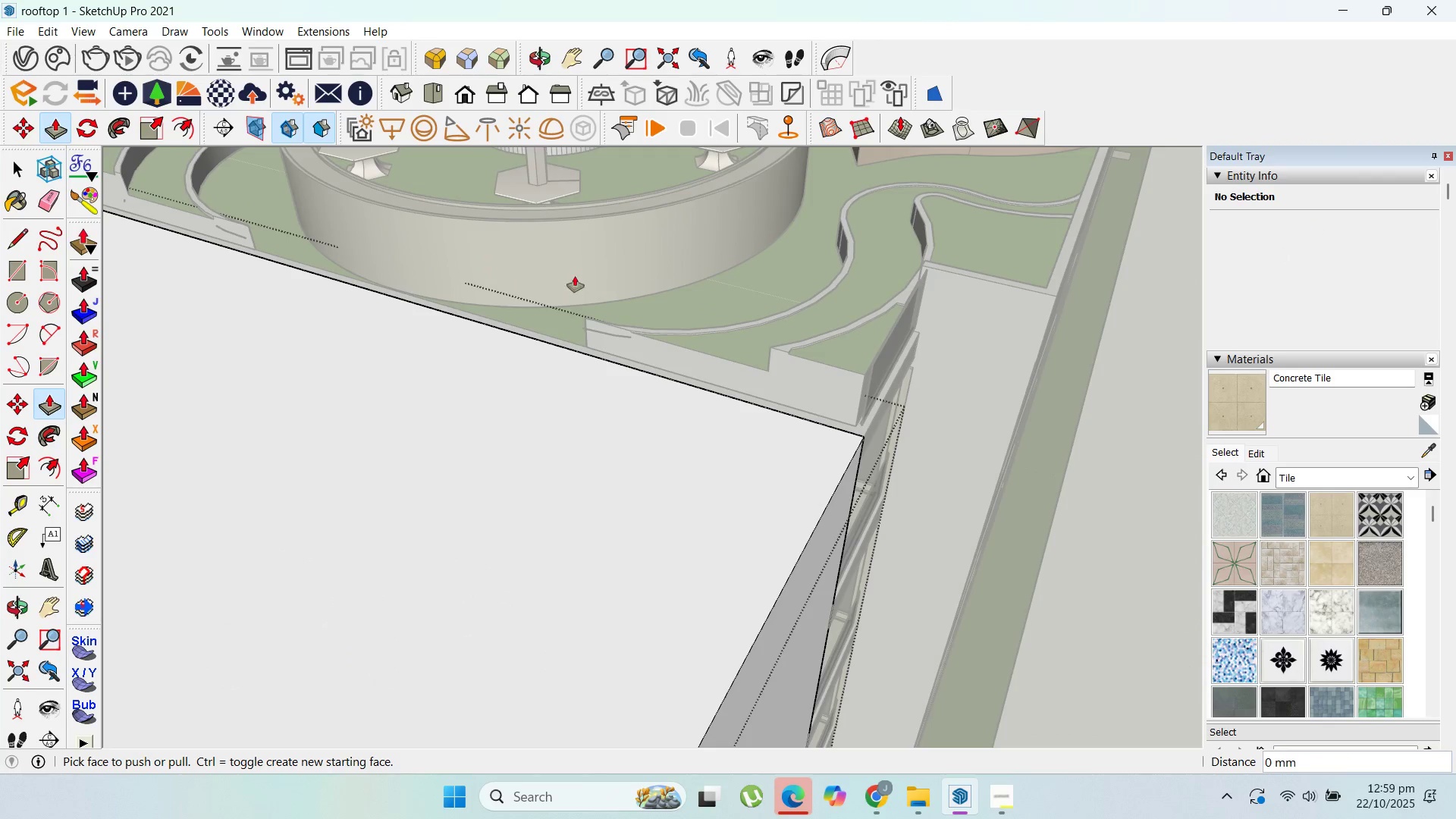 
key(Escape)
 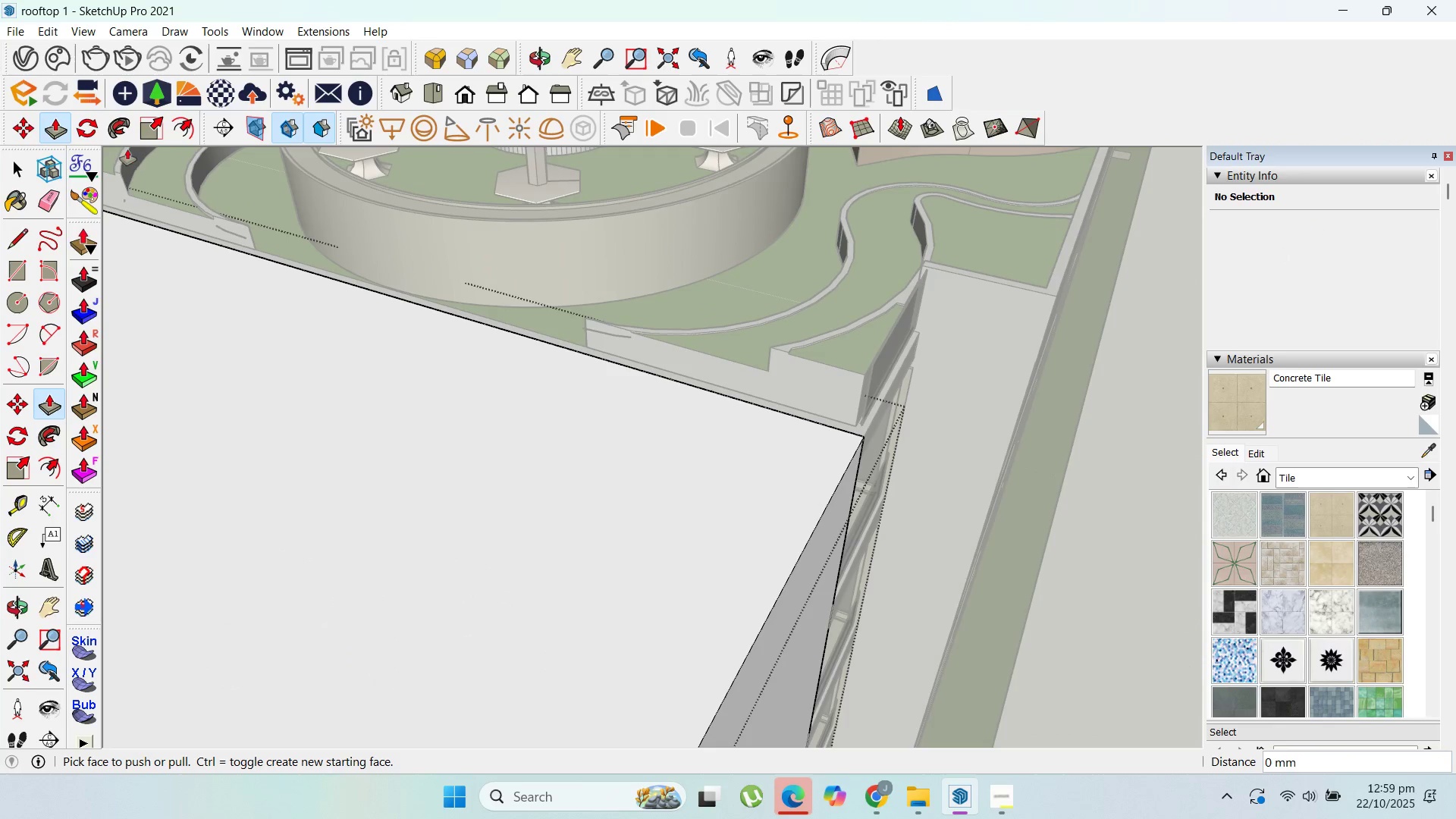 
key(Escape)
 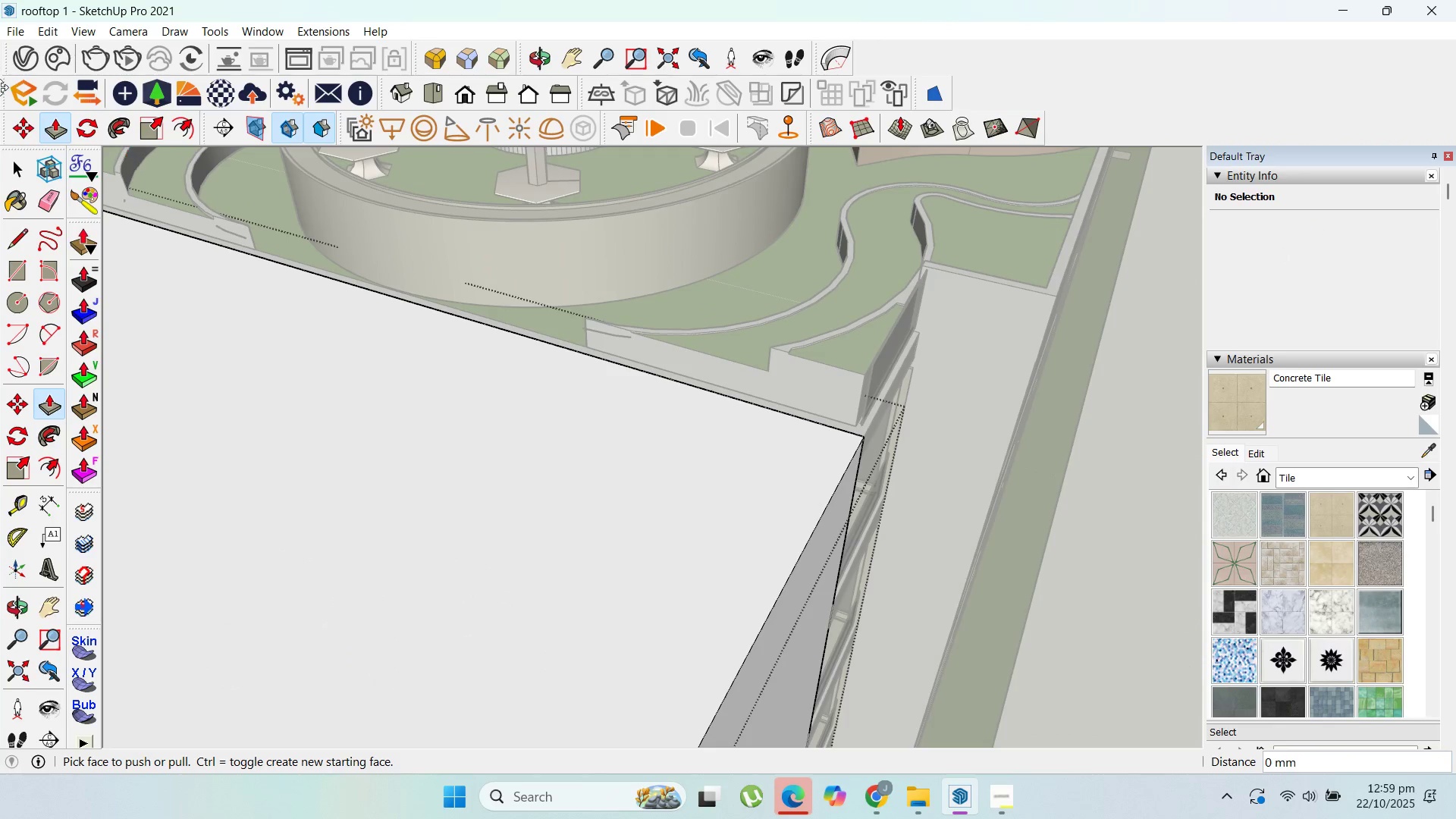 
key(Escape)
 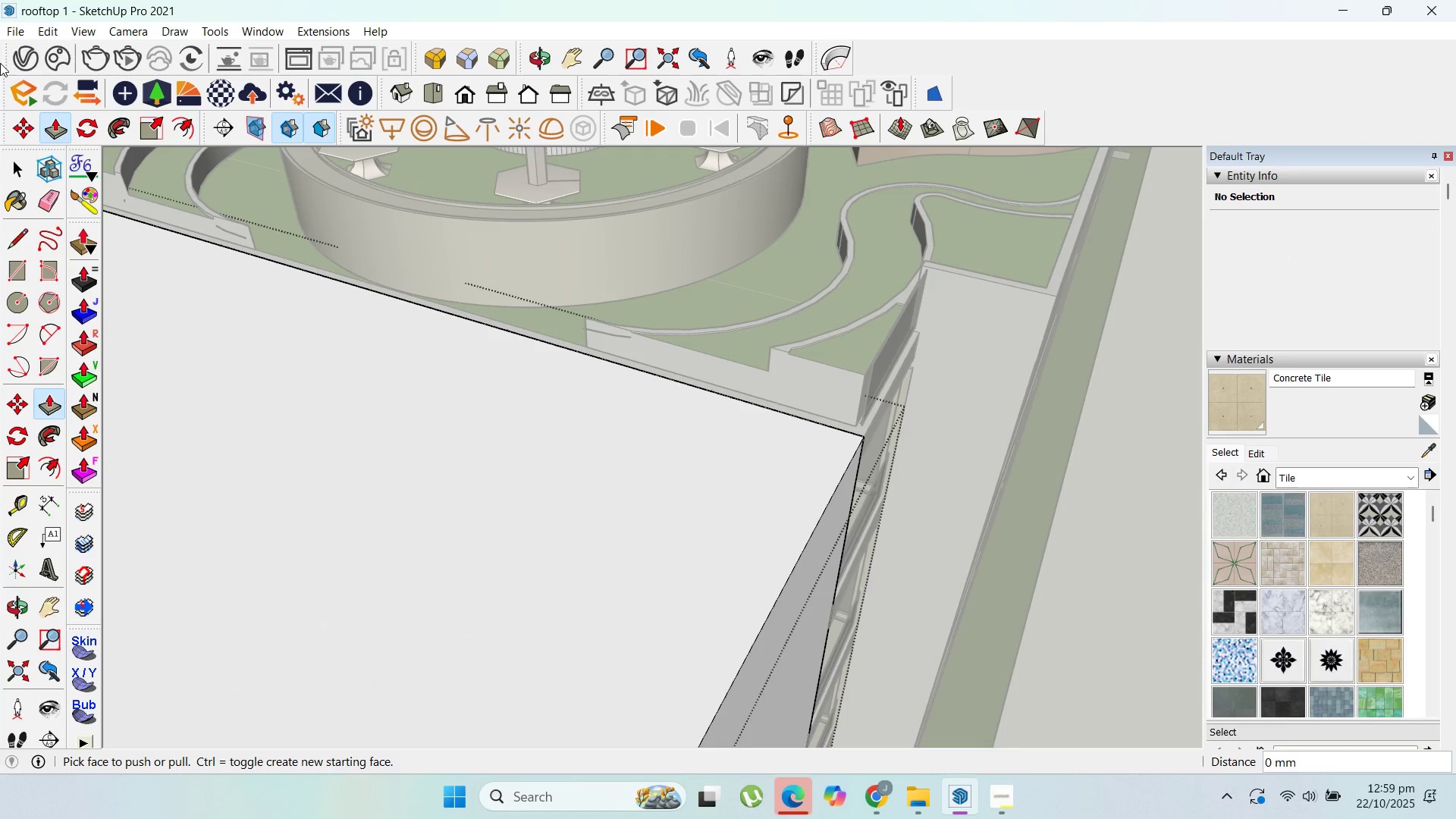 
key(Escape)
 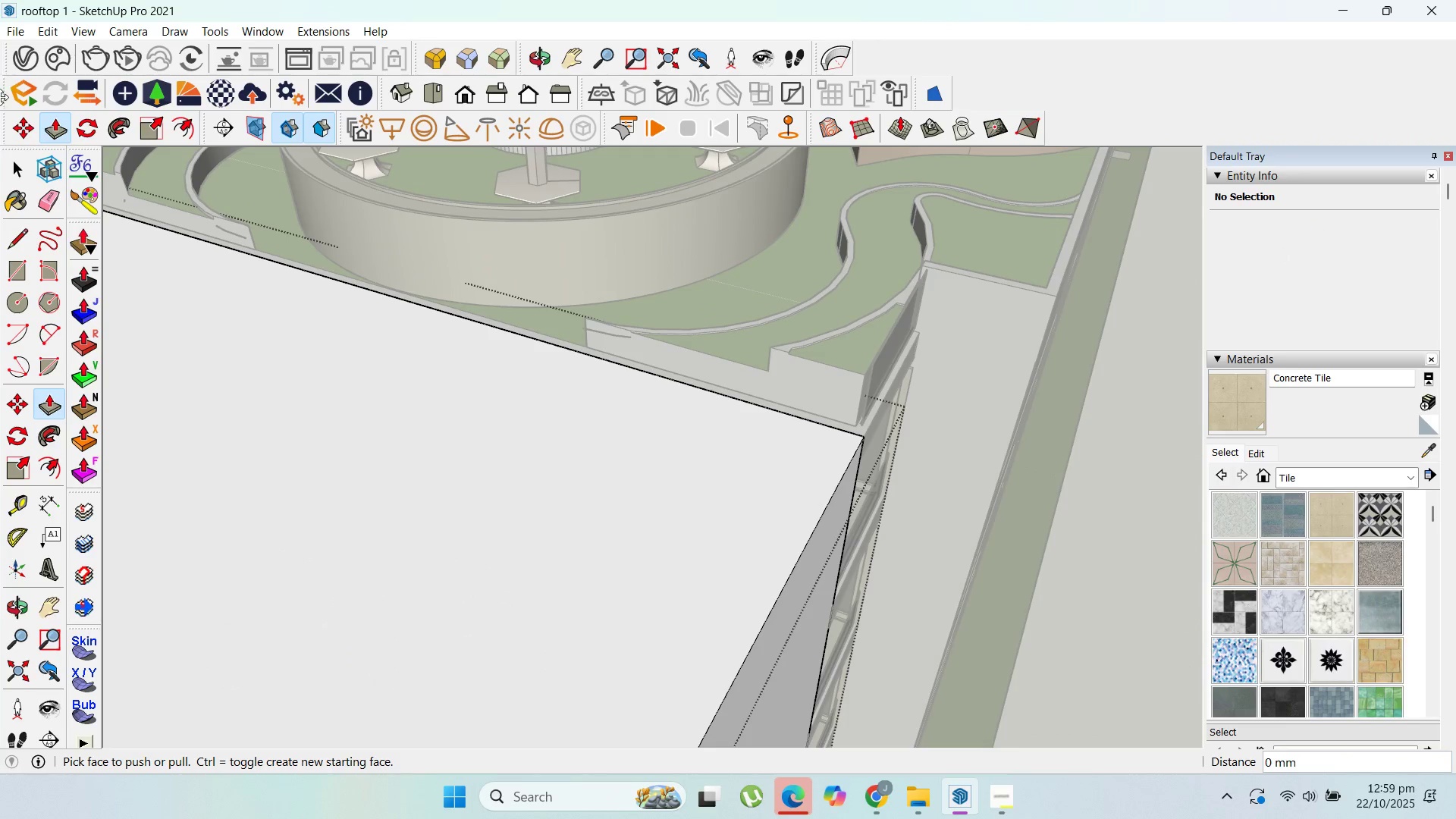 
key(Escape)
 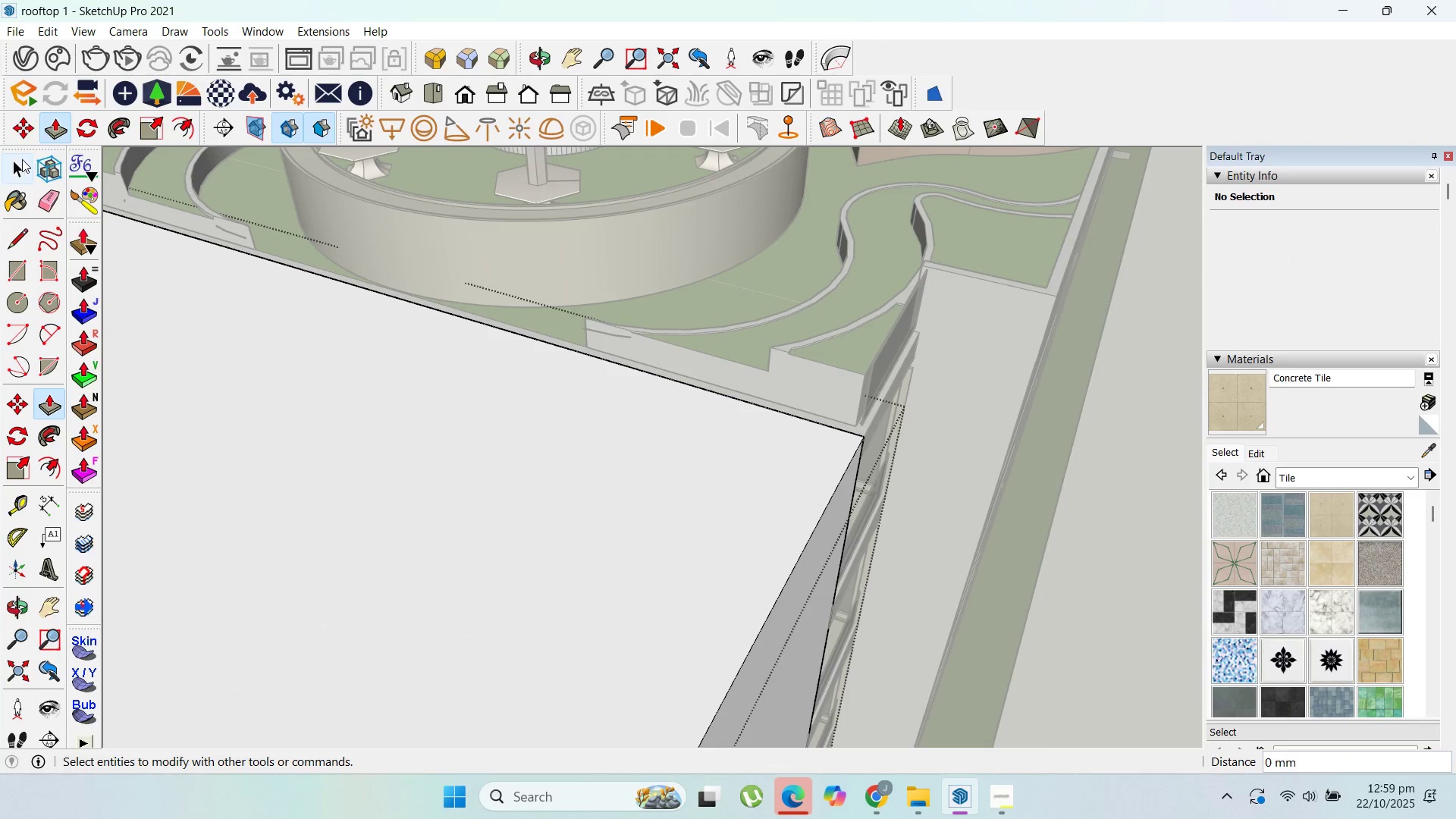 
left_click([22, 159])
 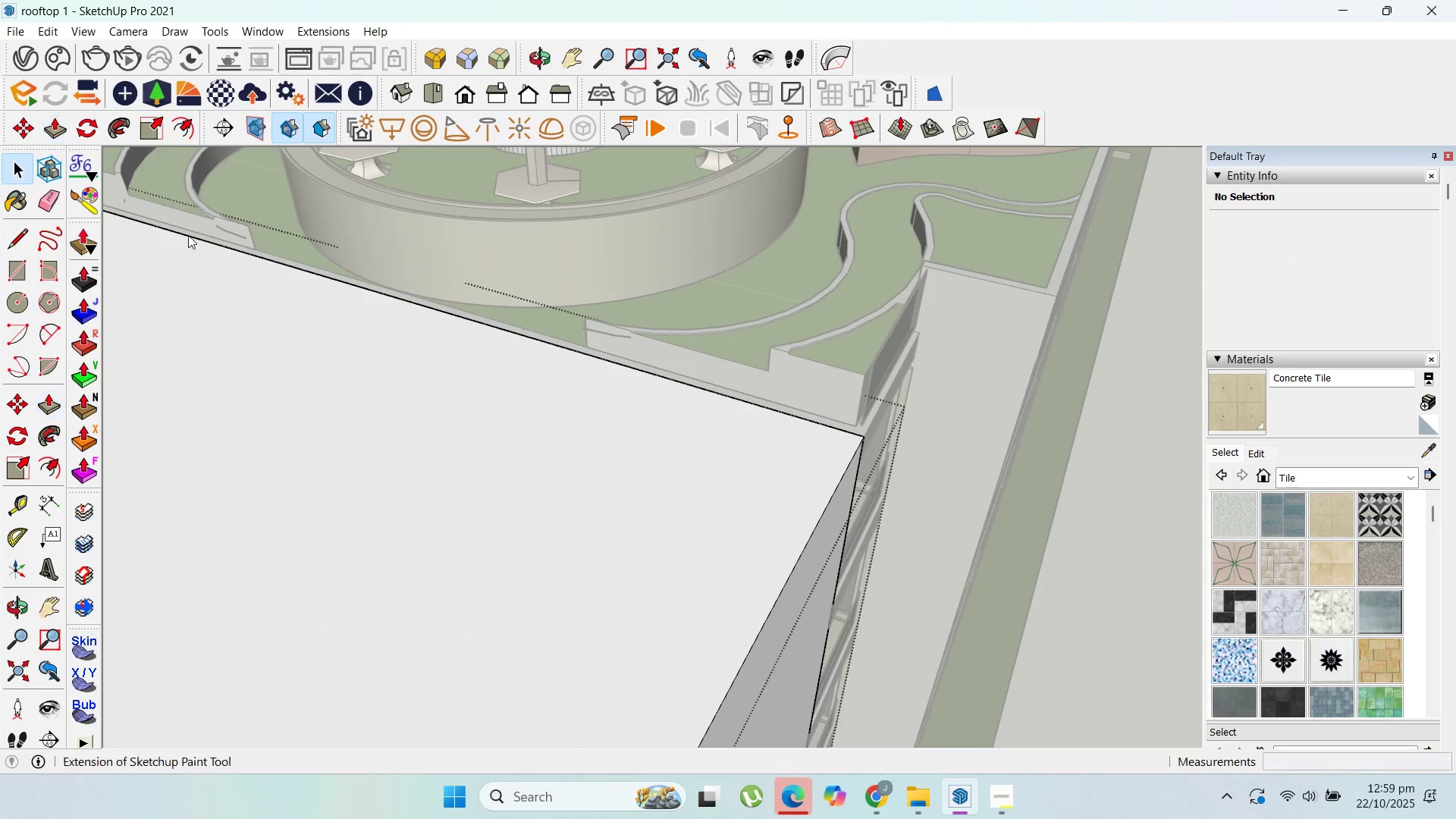 
key(Escape)
 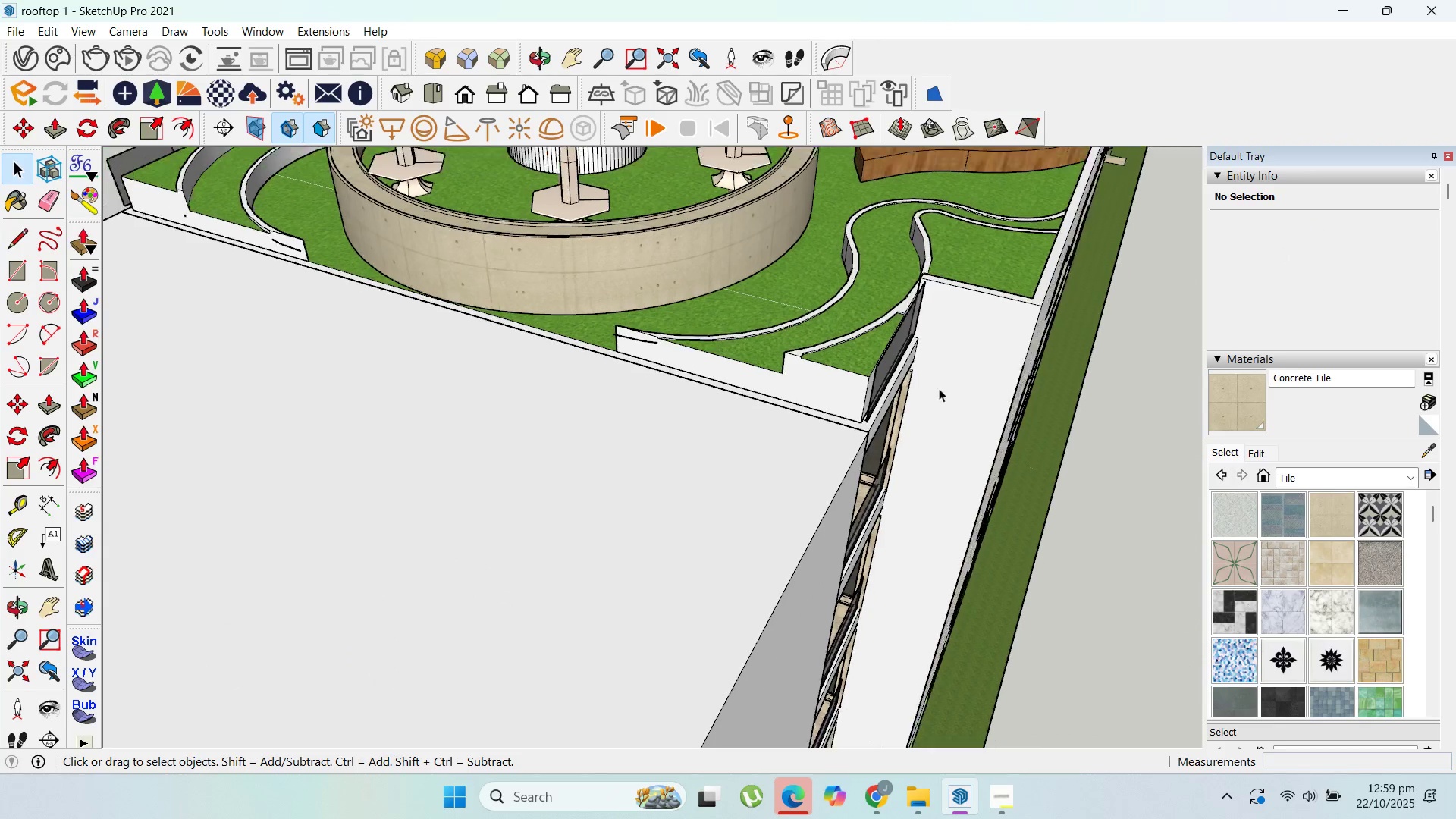 
scroll: coordinate [908, 365], scroll_direction: down, amount: 14.0
 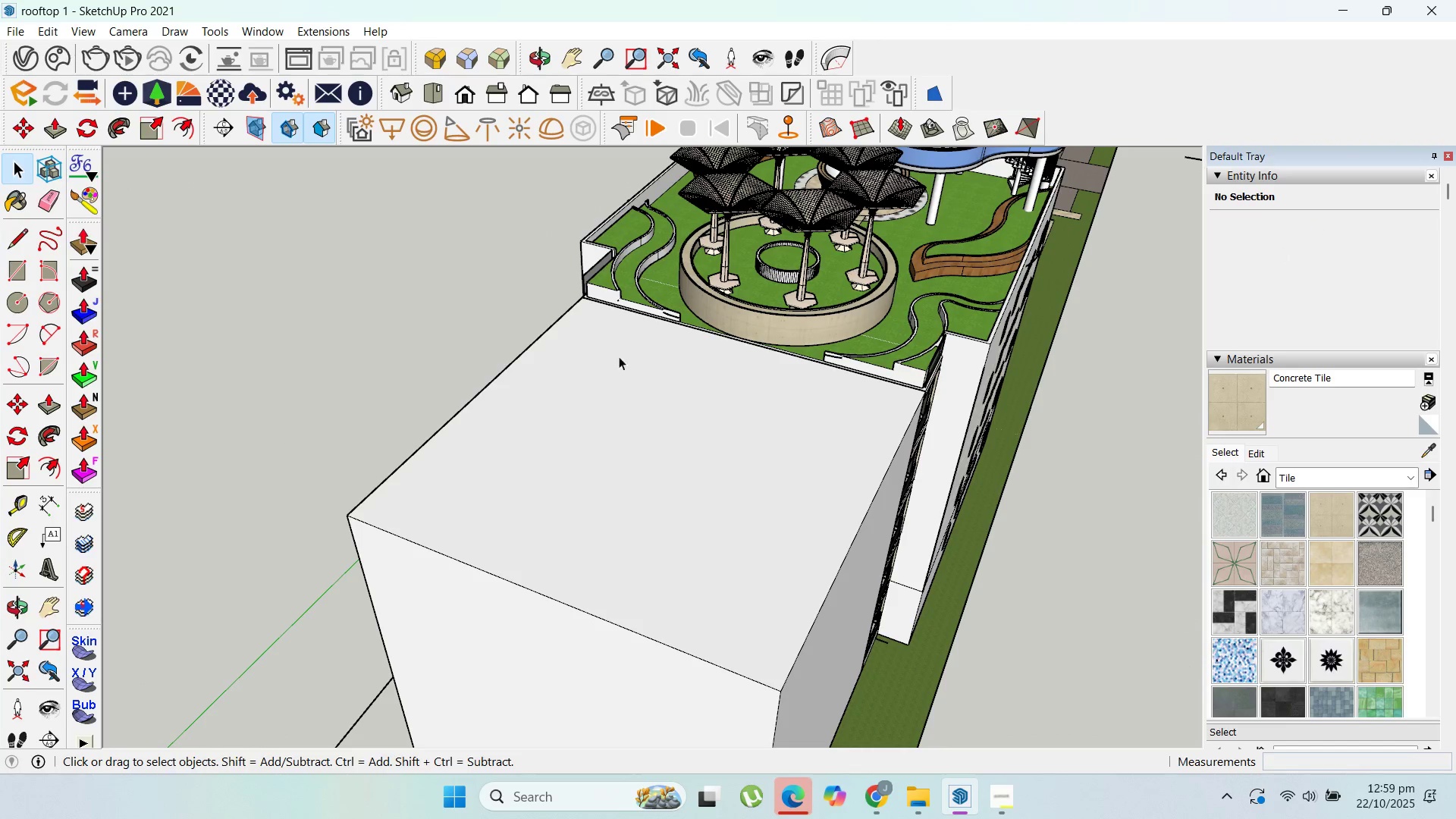 
scroll: coordinate [686, 303], scroll_direction: up, amount: 7.0
 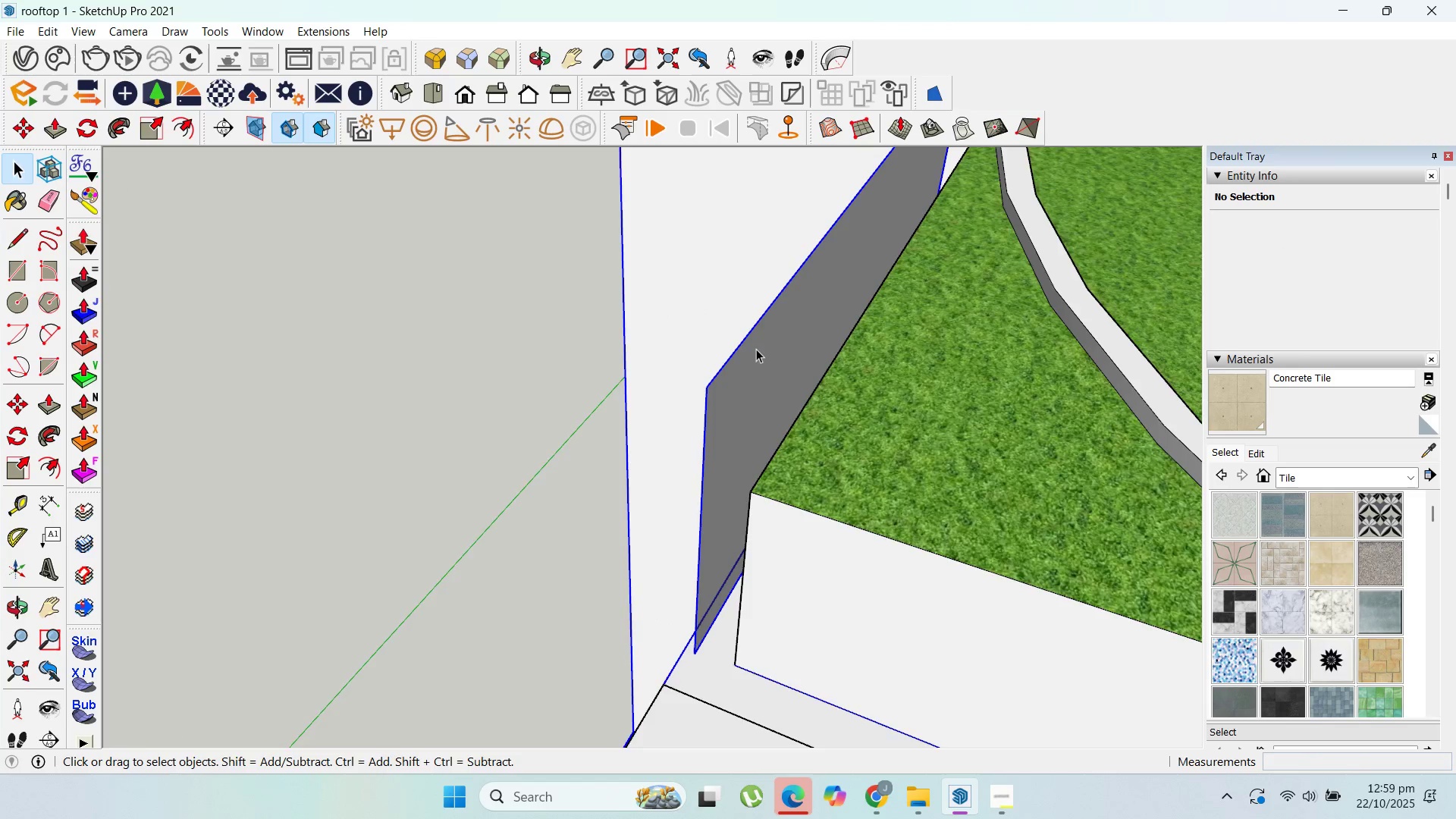 
double_click([756, 349])
 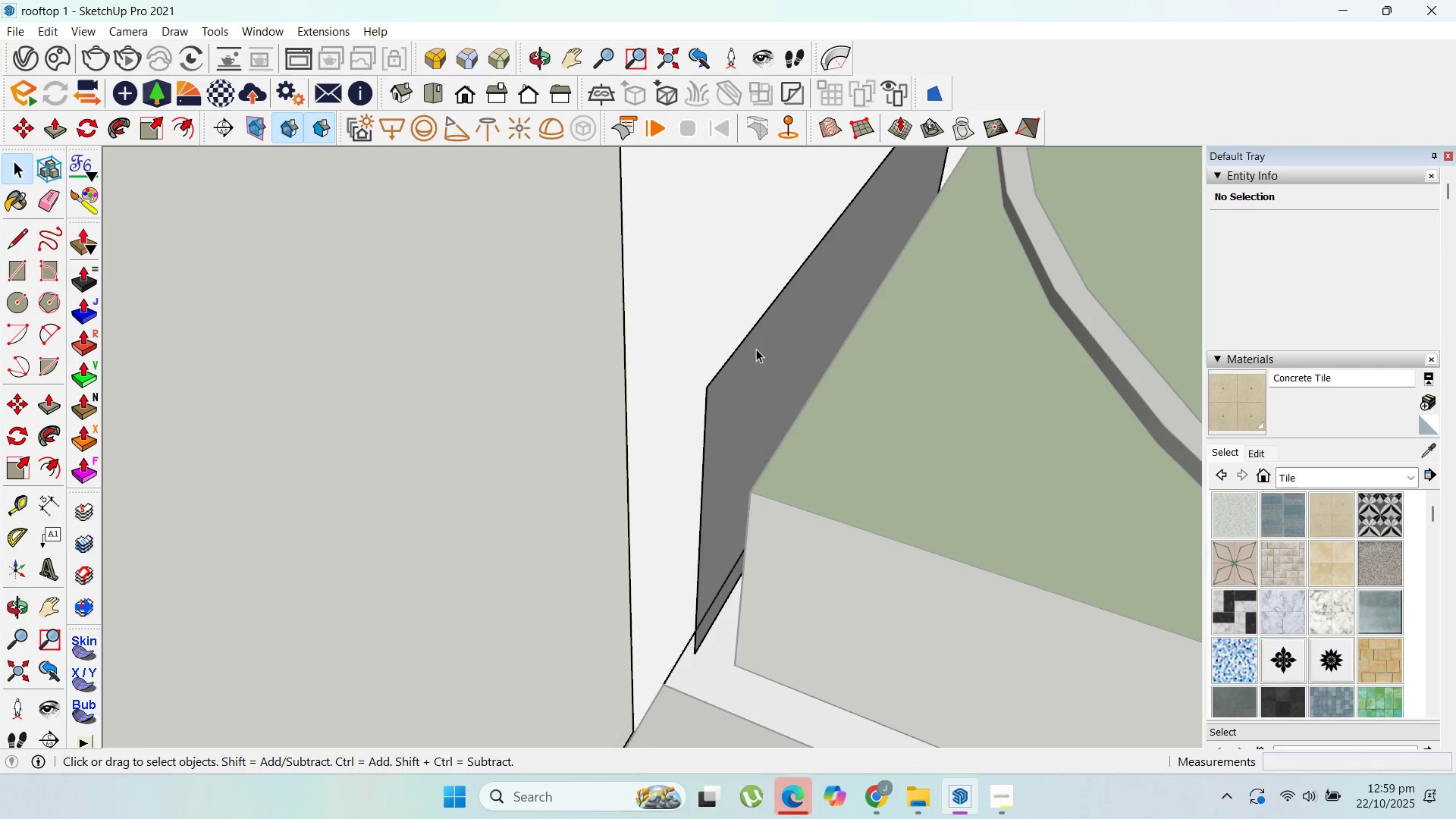 
triple_click([756, 349])
 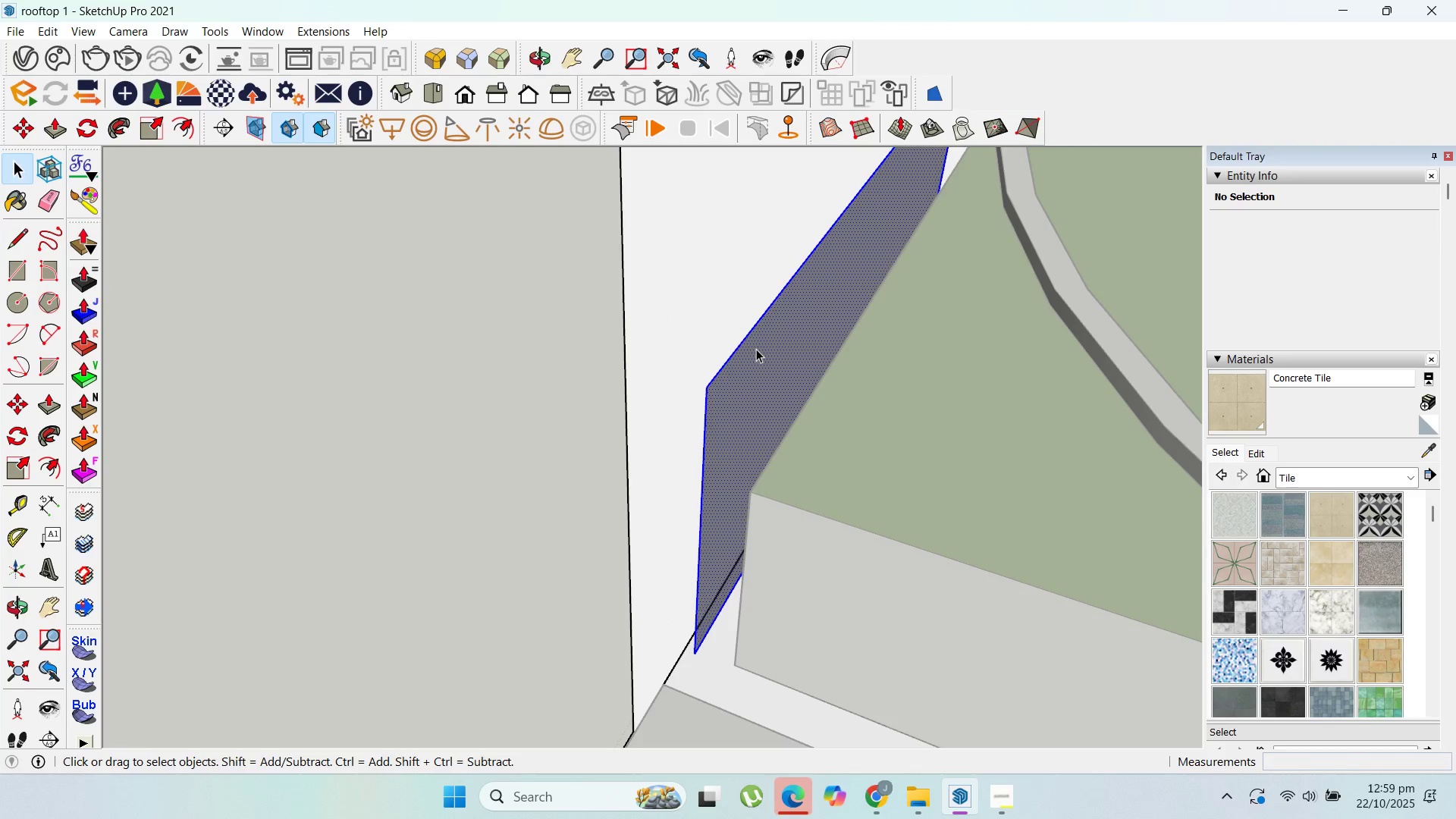 
triple_click([756, 349])
 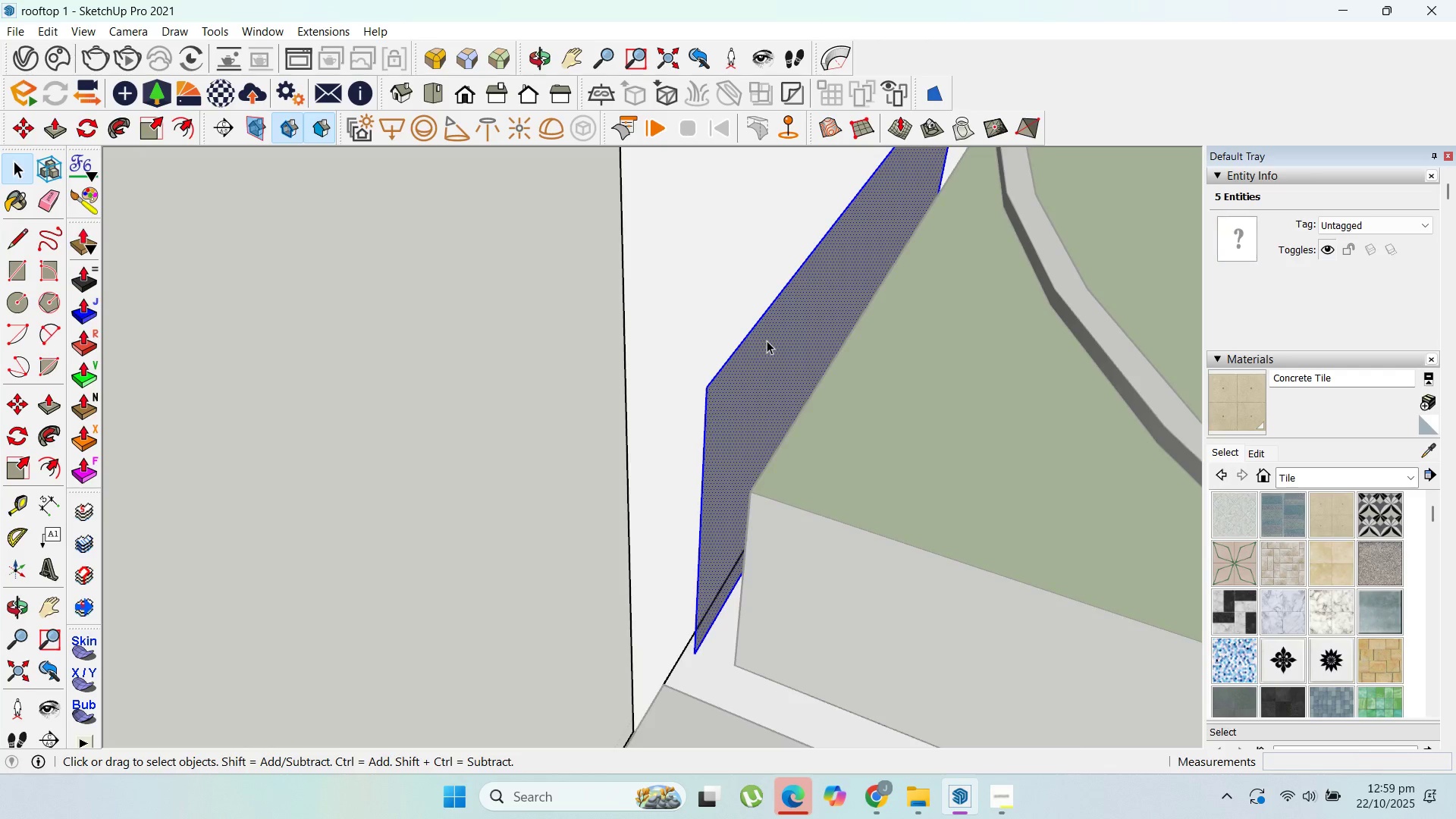 
scroll: coordinate [391, 429], scroll_direction: down, amount: 9.0
 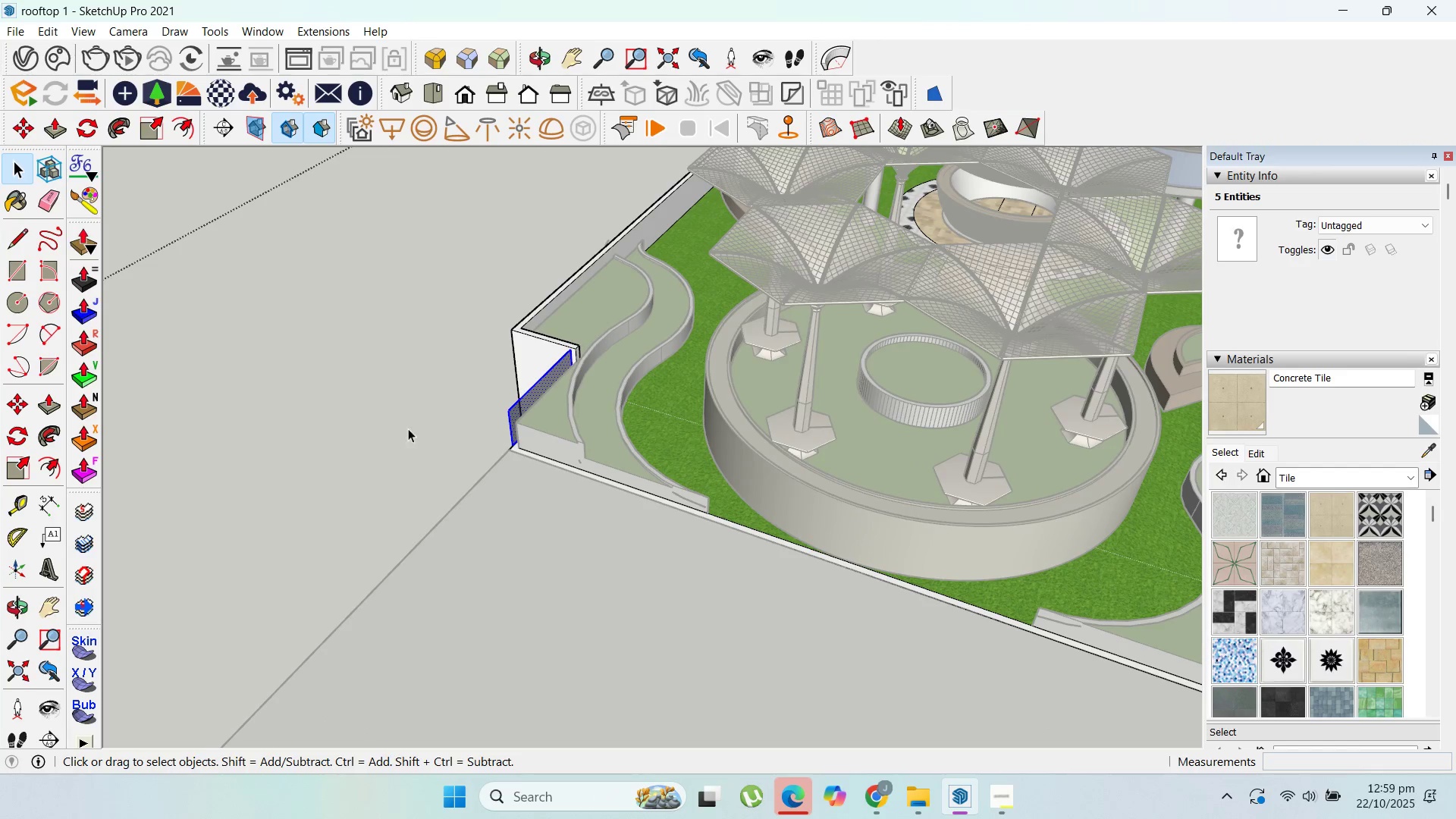 
key(Delete)
 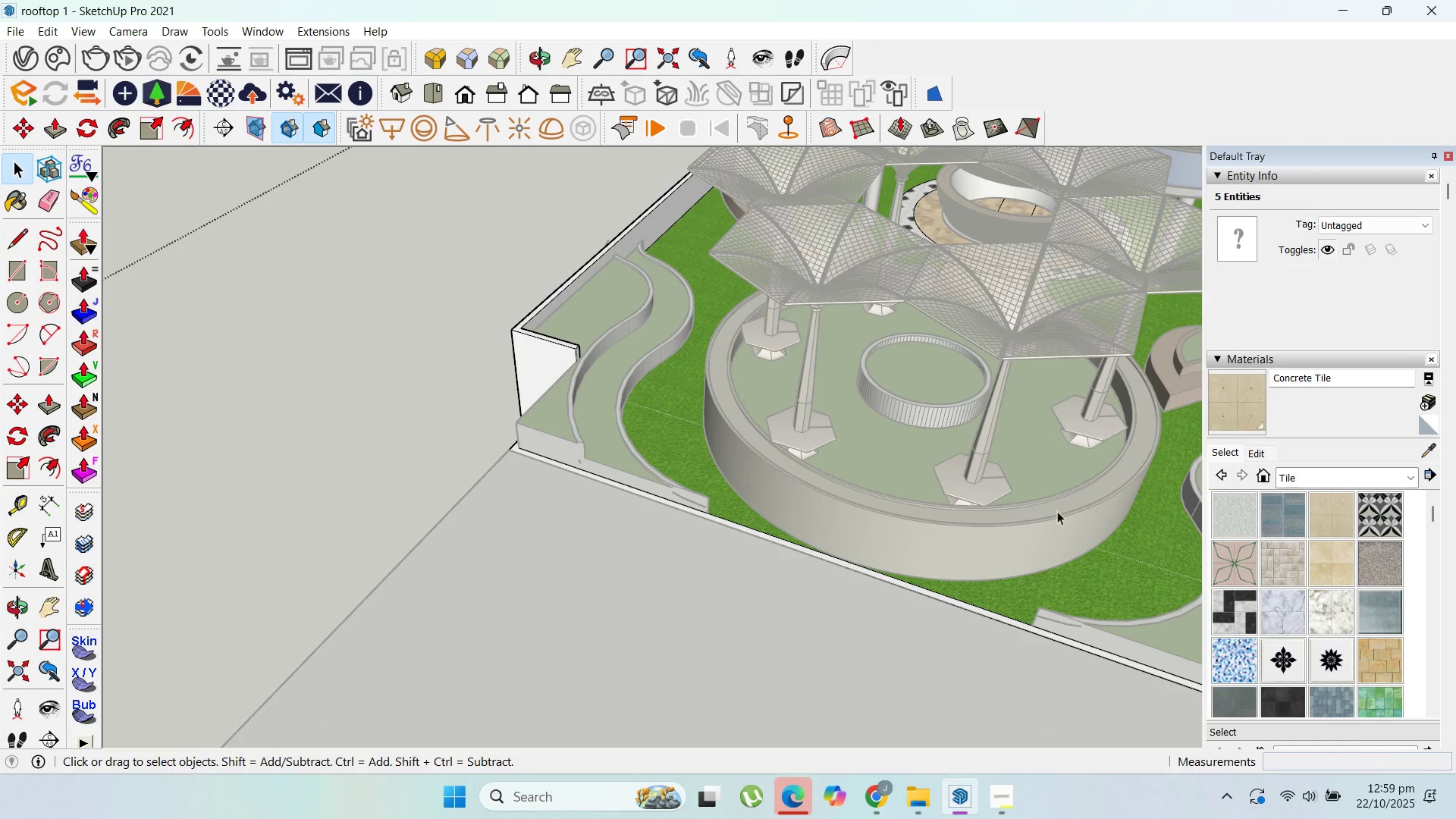 
scroll: coordinate [582, 391], scroll_direction: down, amount: 5.0
 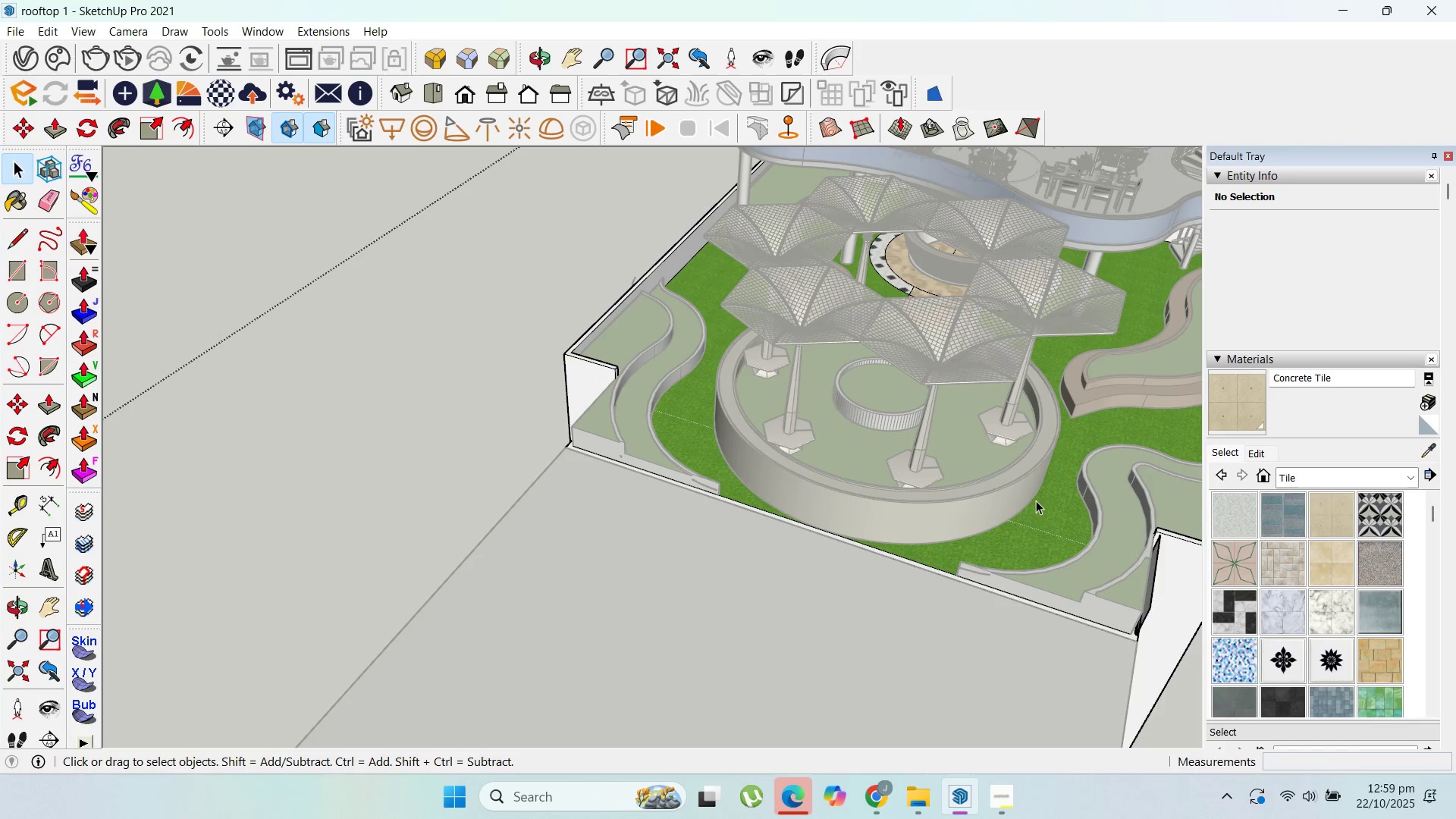 
scroll: coordinate [814, 475], scroll_direction: up, amount: 5.0
 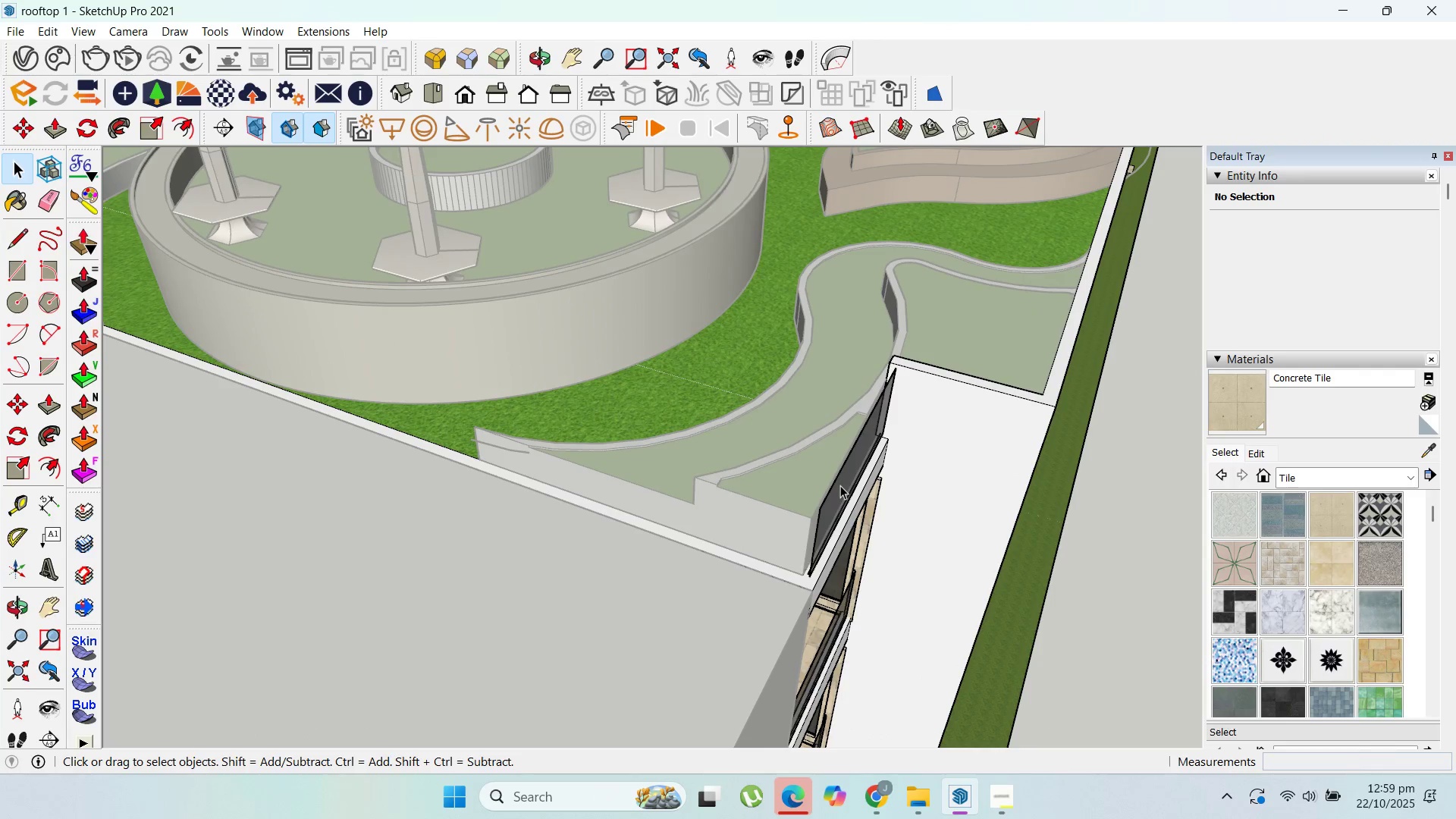 
double_click([840, 485])
 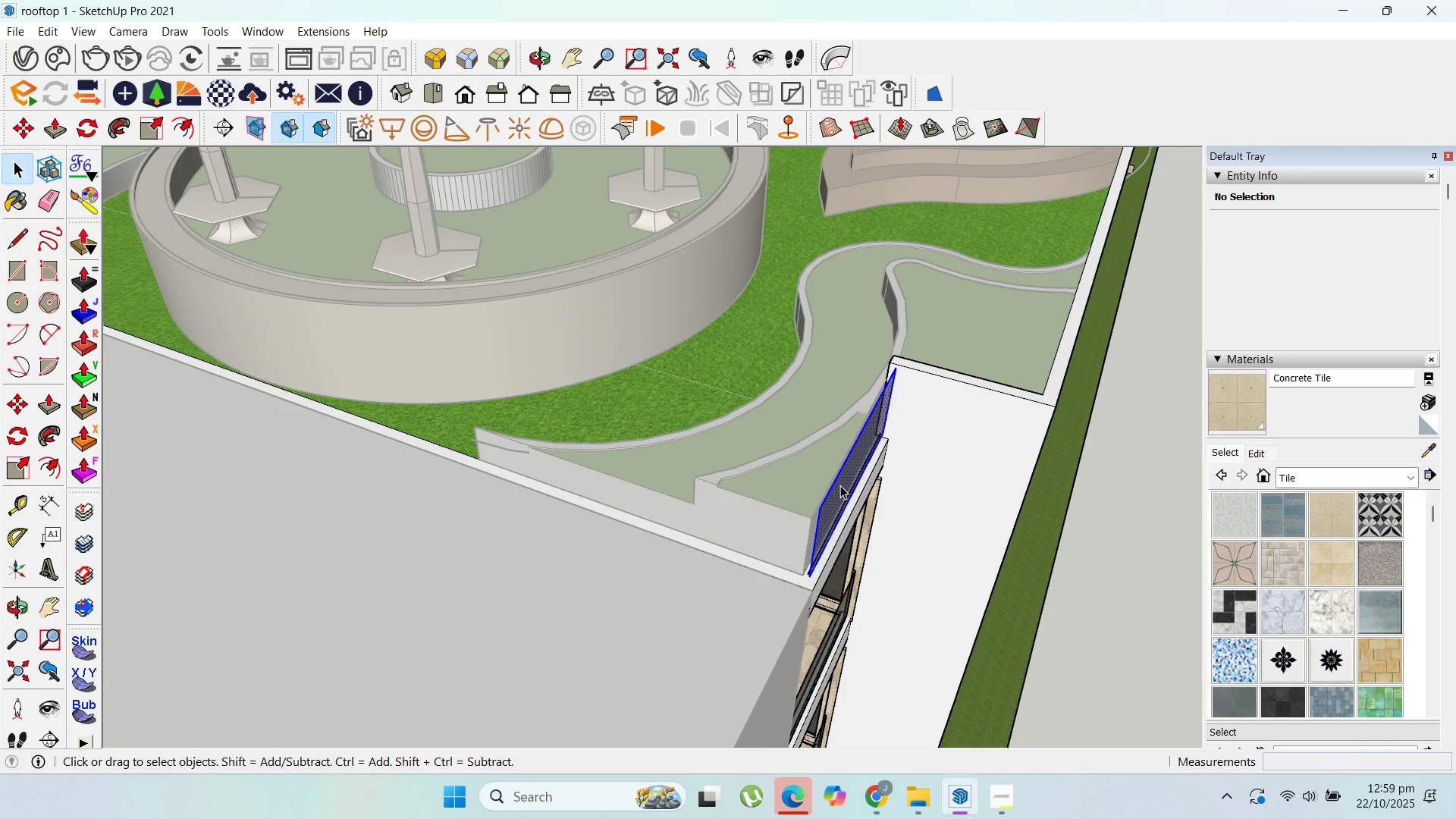 
triple_click([840, 485])
 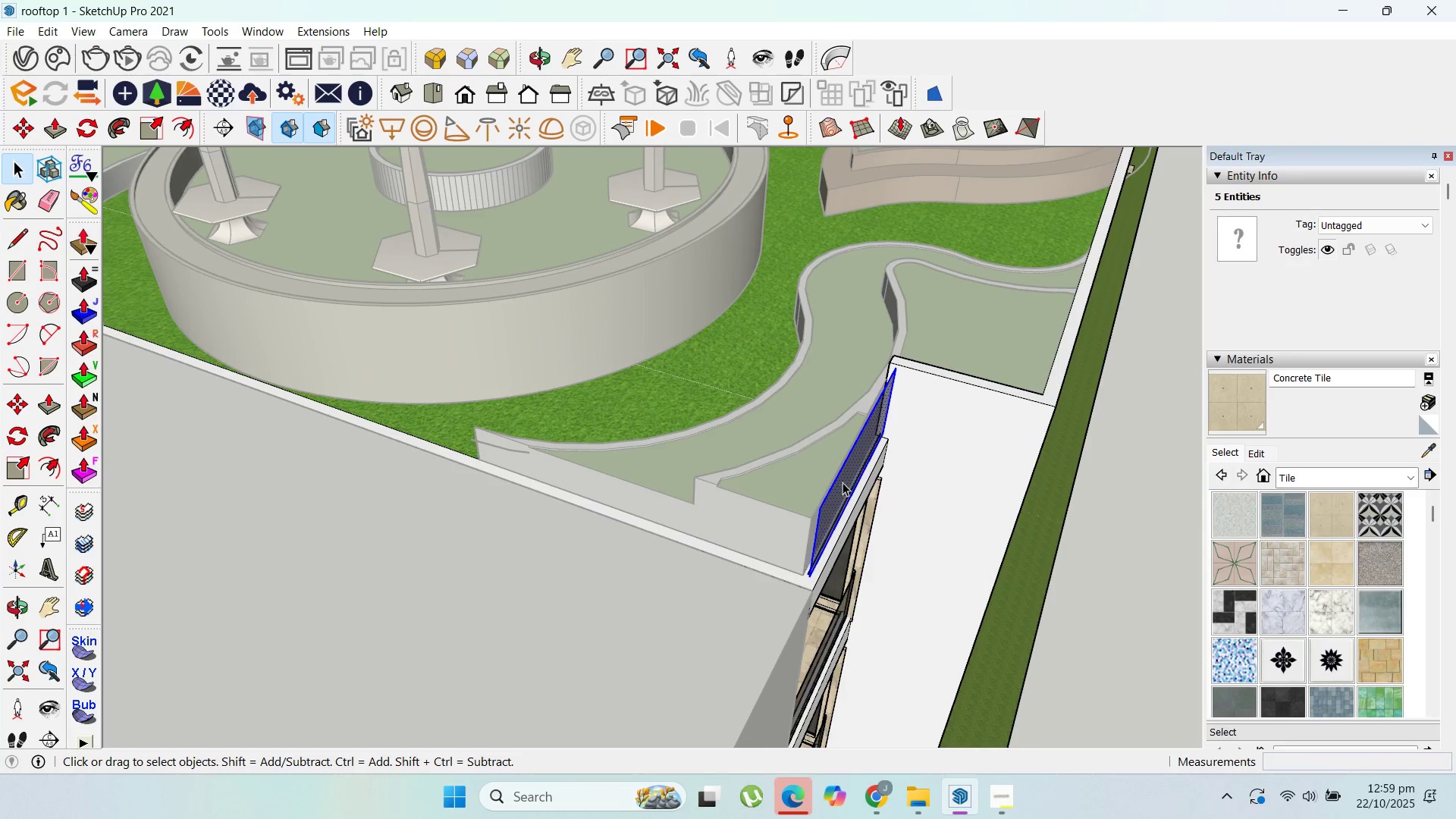 
key(Delete)
 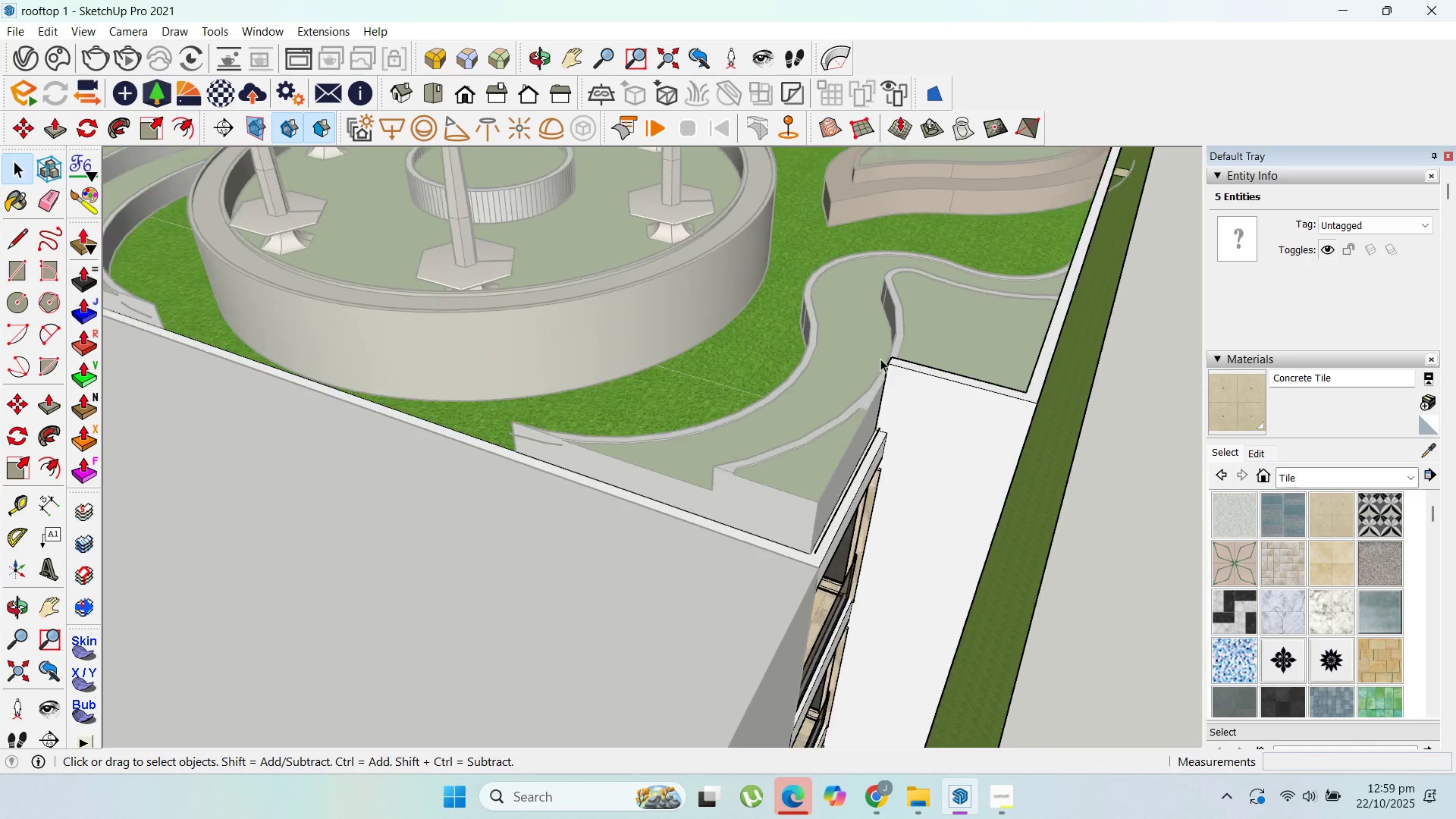 
scroll: coordinate [902, 332], scroll_direction: down, amount: 17.0
 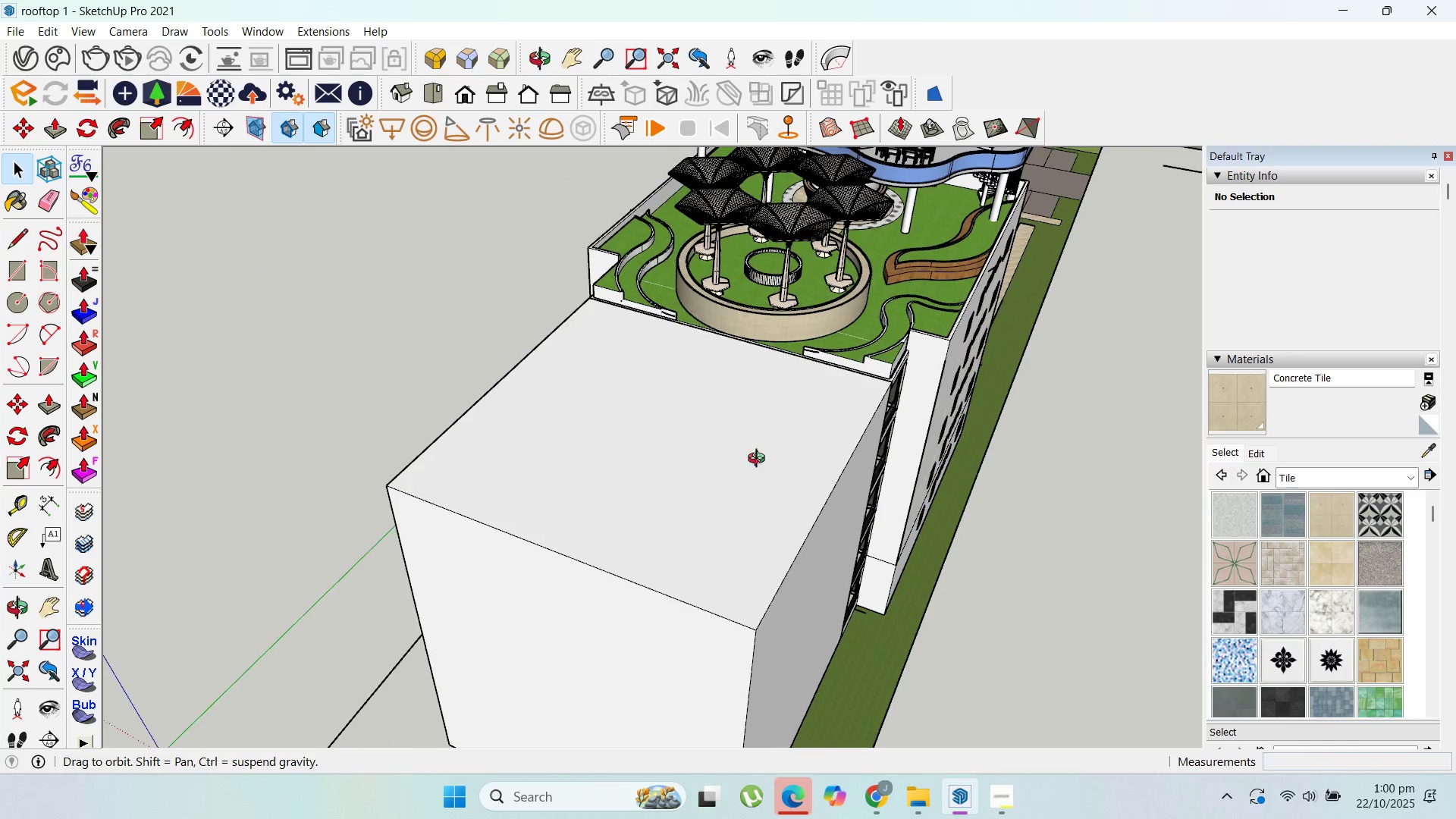 
key(Escape)
 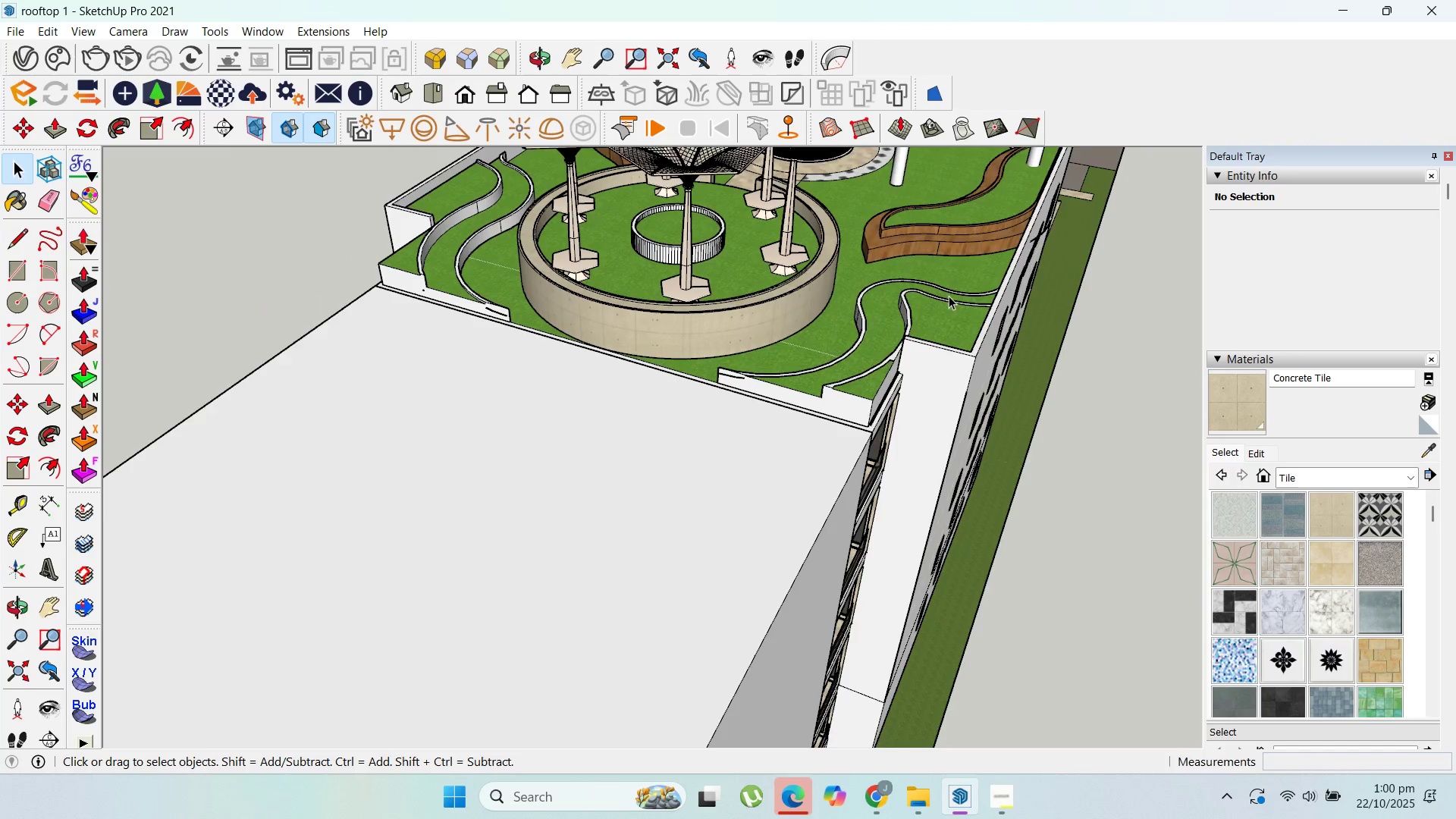 
key(Escape)
 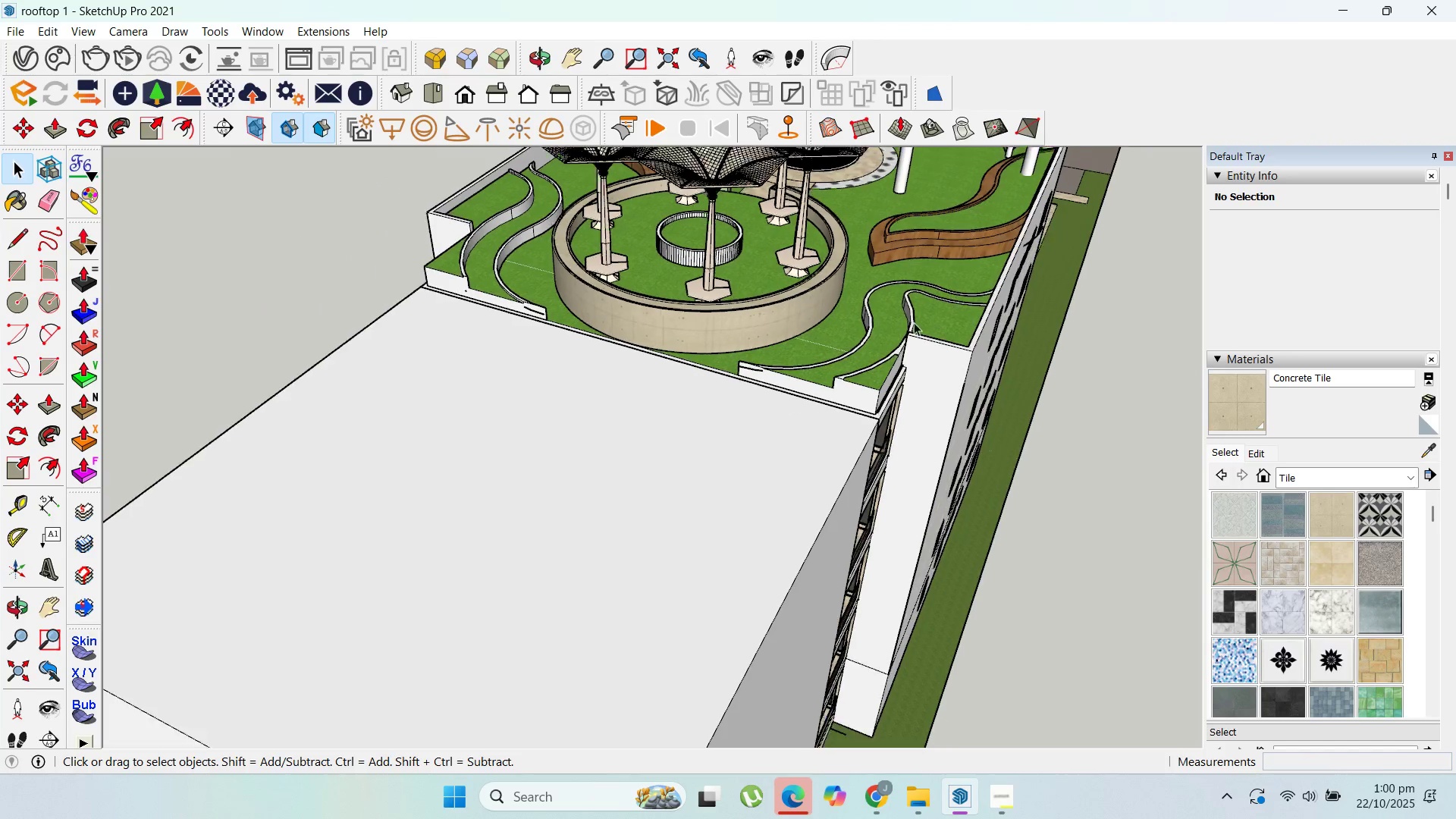 
key(Escape)
 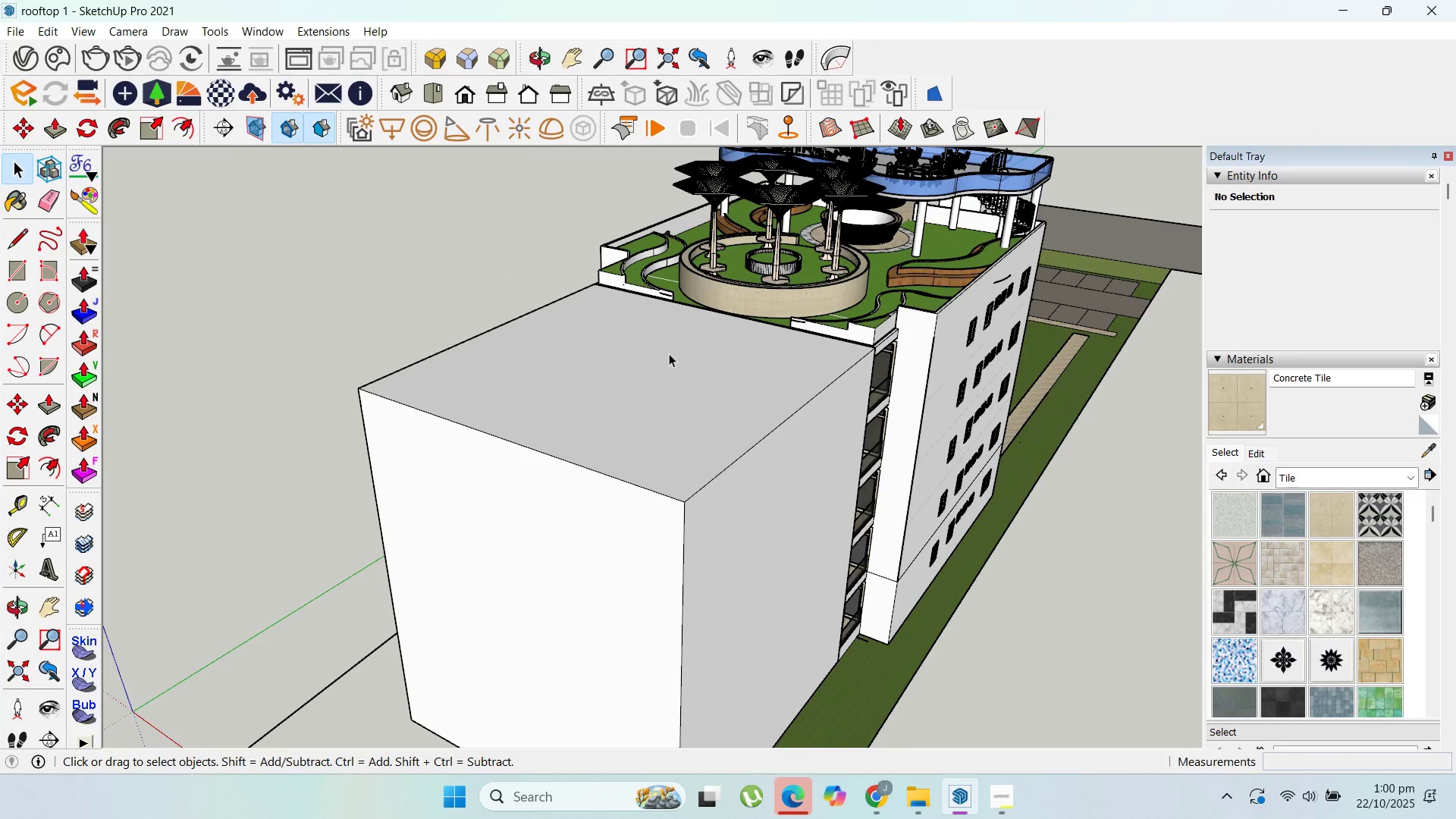 
double_click([668, 359])
 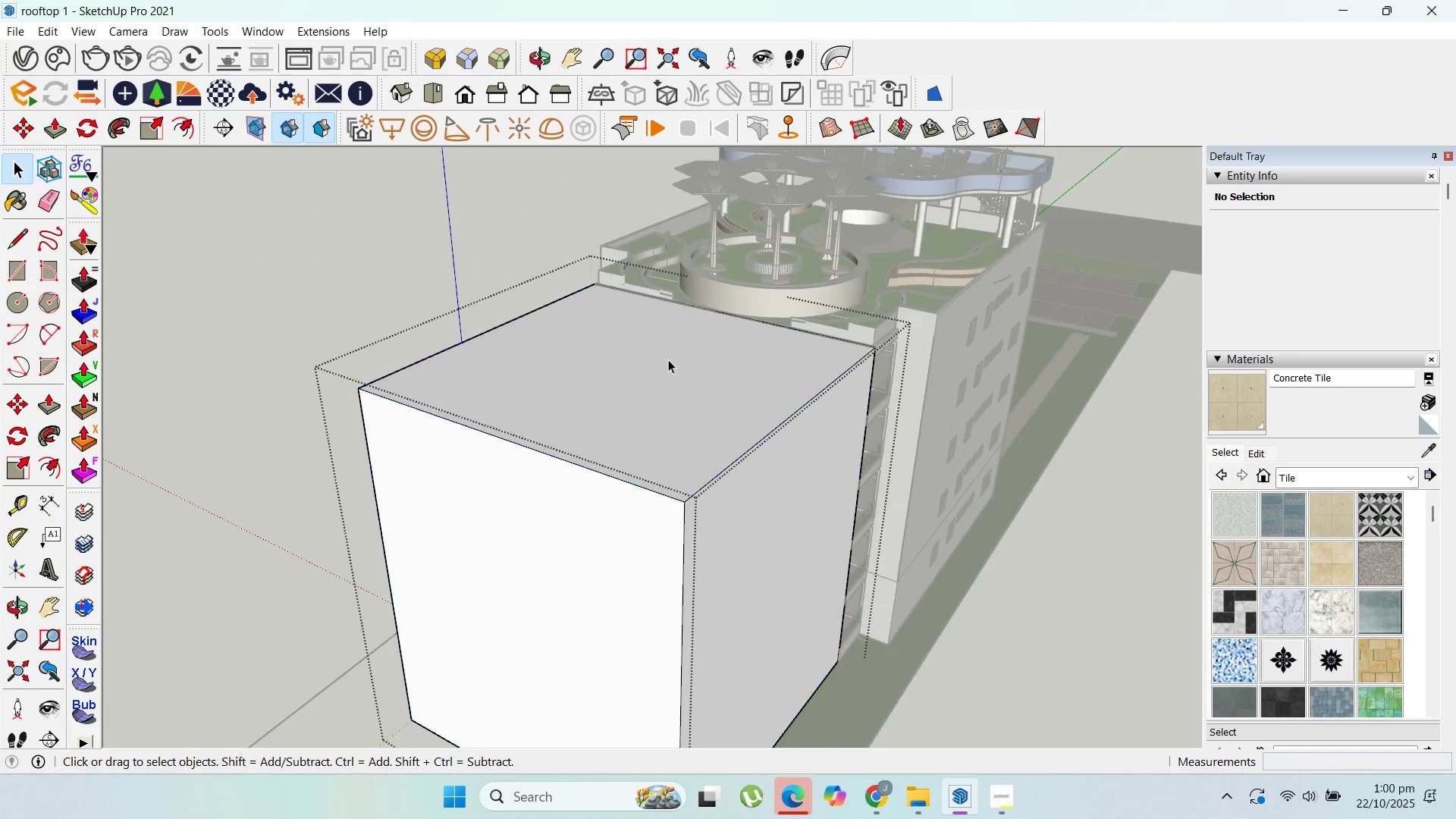 
triple_click([668, 359])
 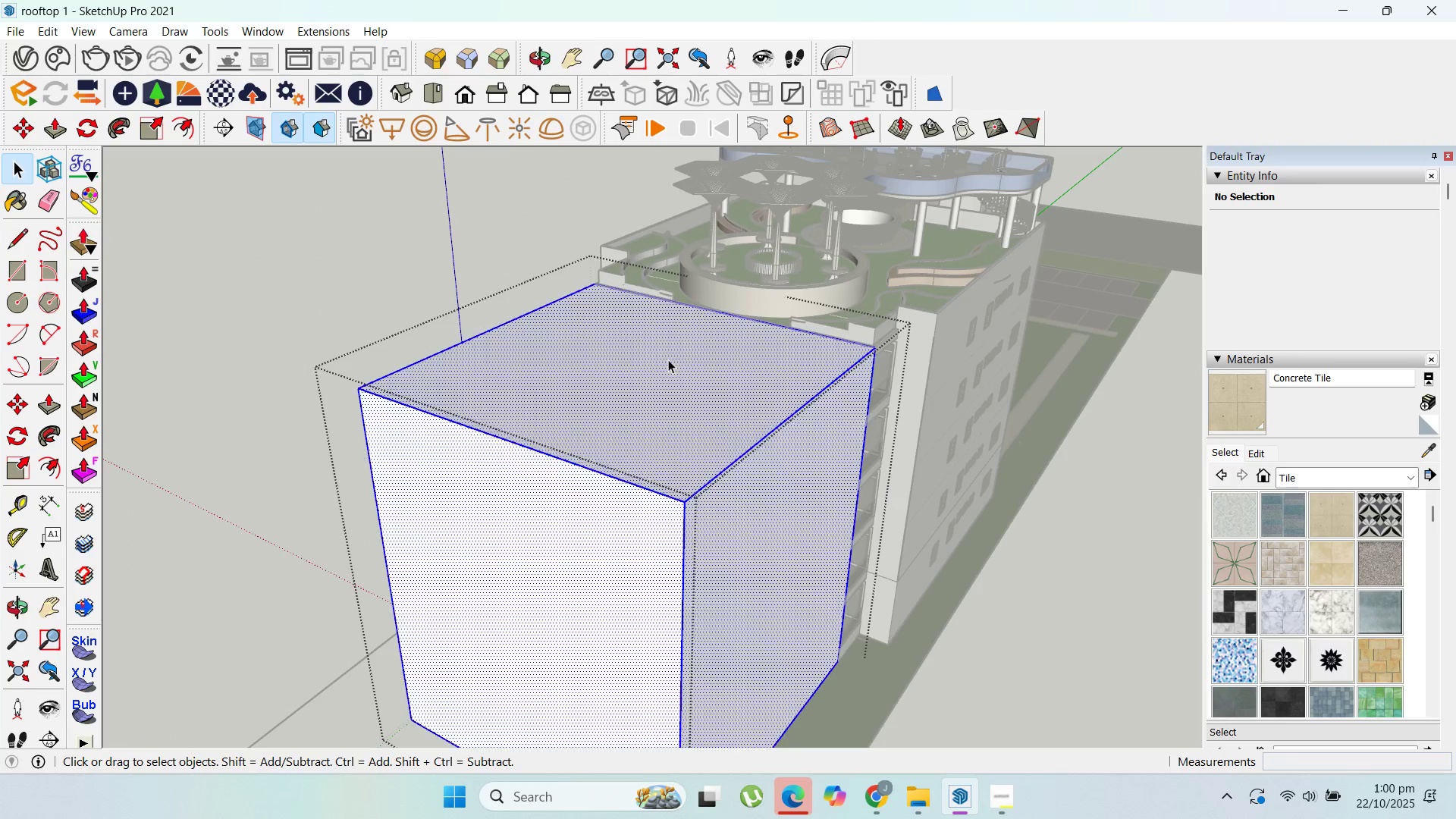 
triple_click([668, 359])
 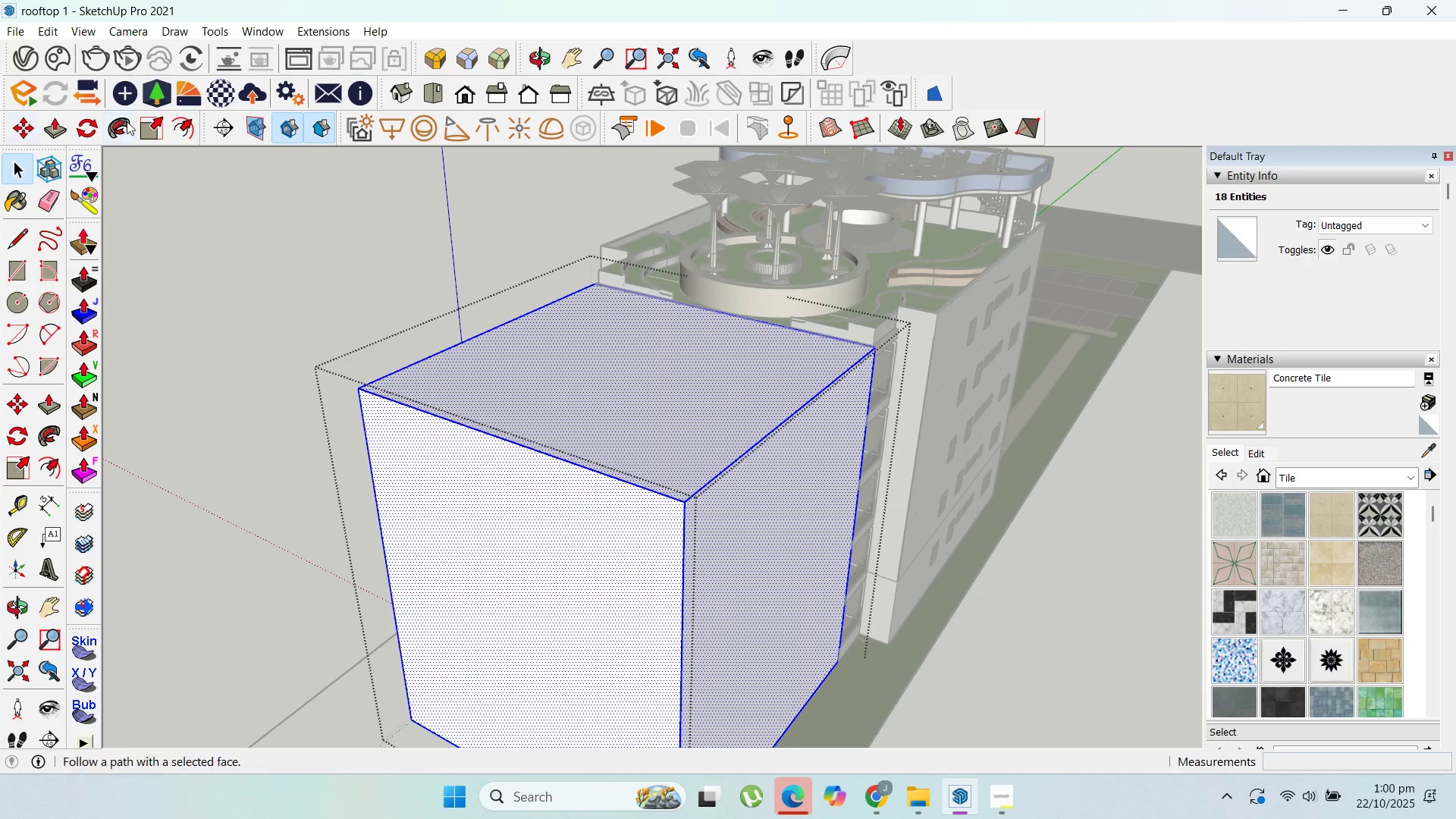 
left_click_drag(start_coordinate=[178, 127], to_coordinate=[183, 127])
 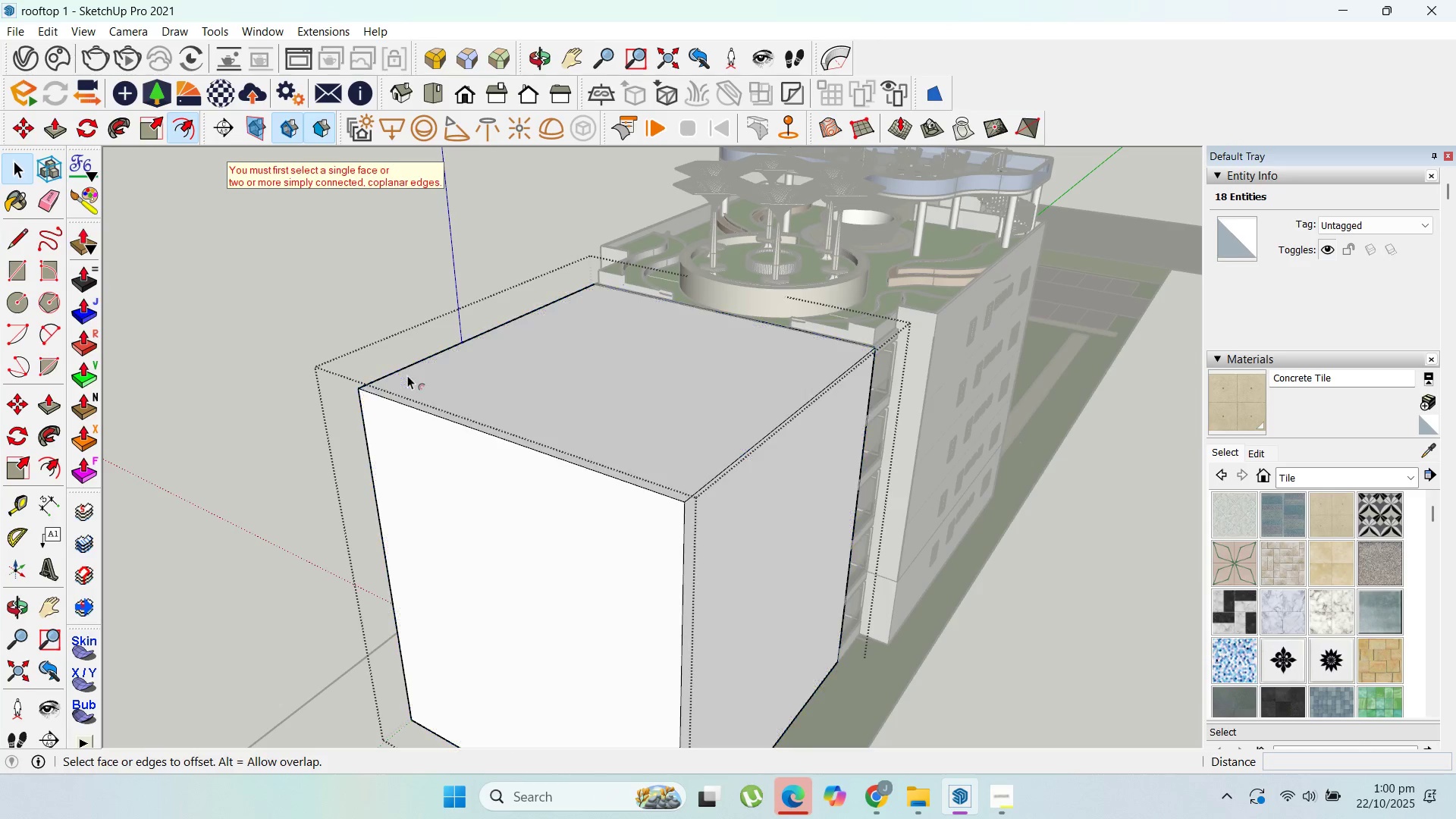 
key(Escape)
 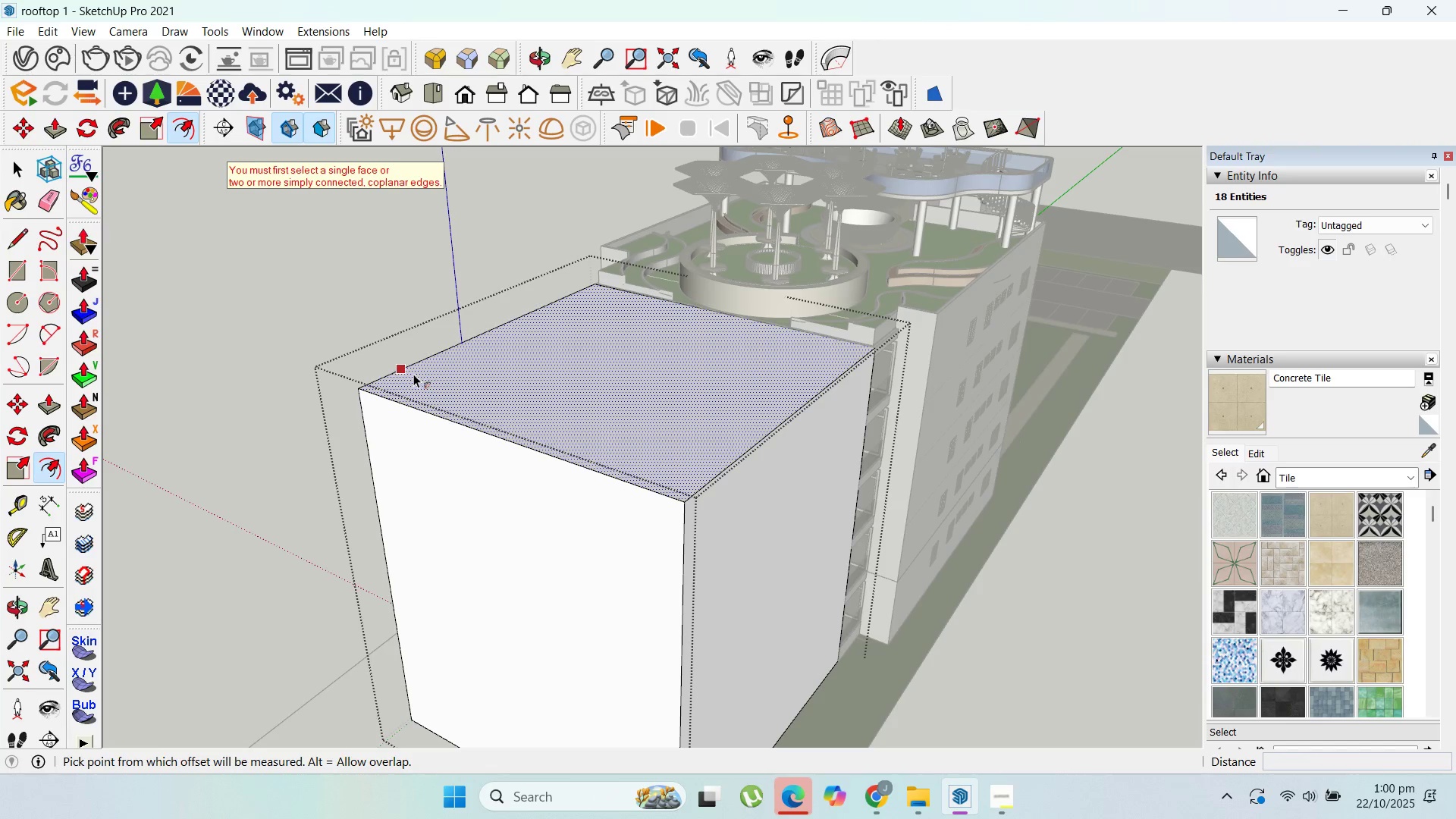 
left_click_drag(start_coordinate=[413, 374], to_coordinate=[392, 383])
 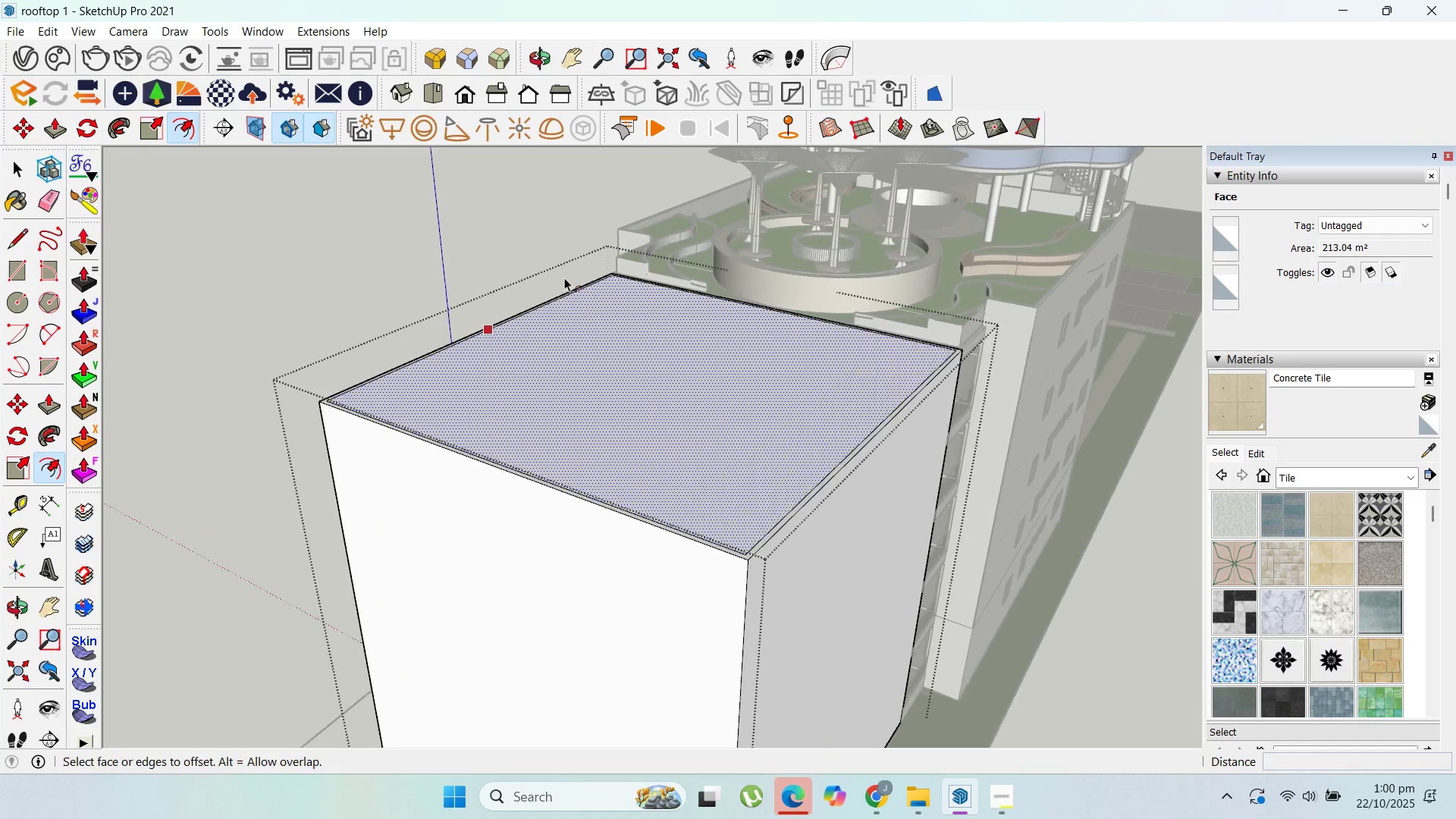 
type(150)
 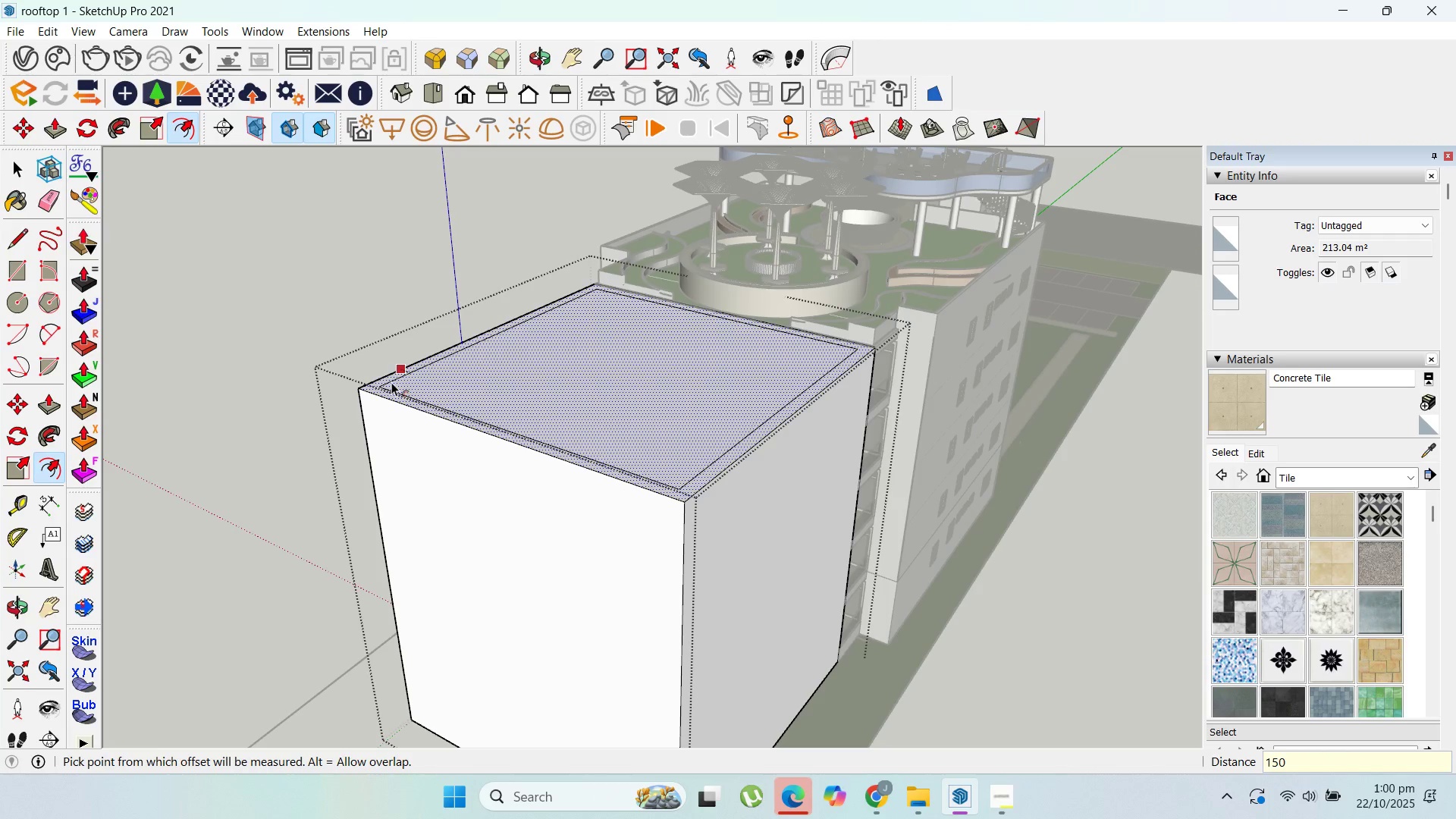 
key(Enter)
 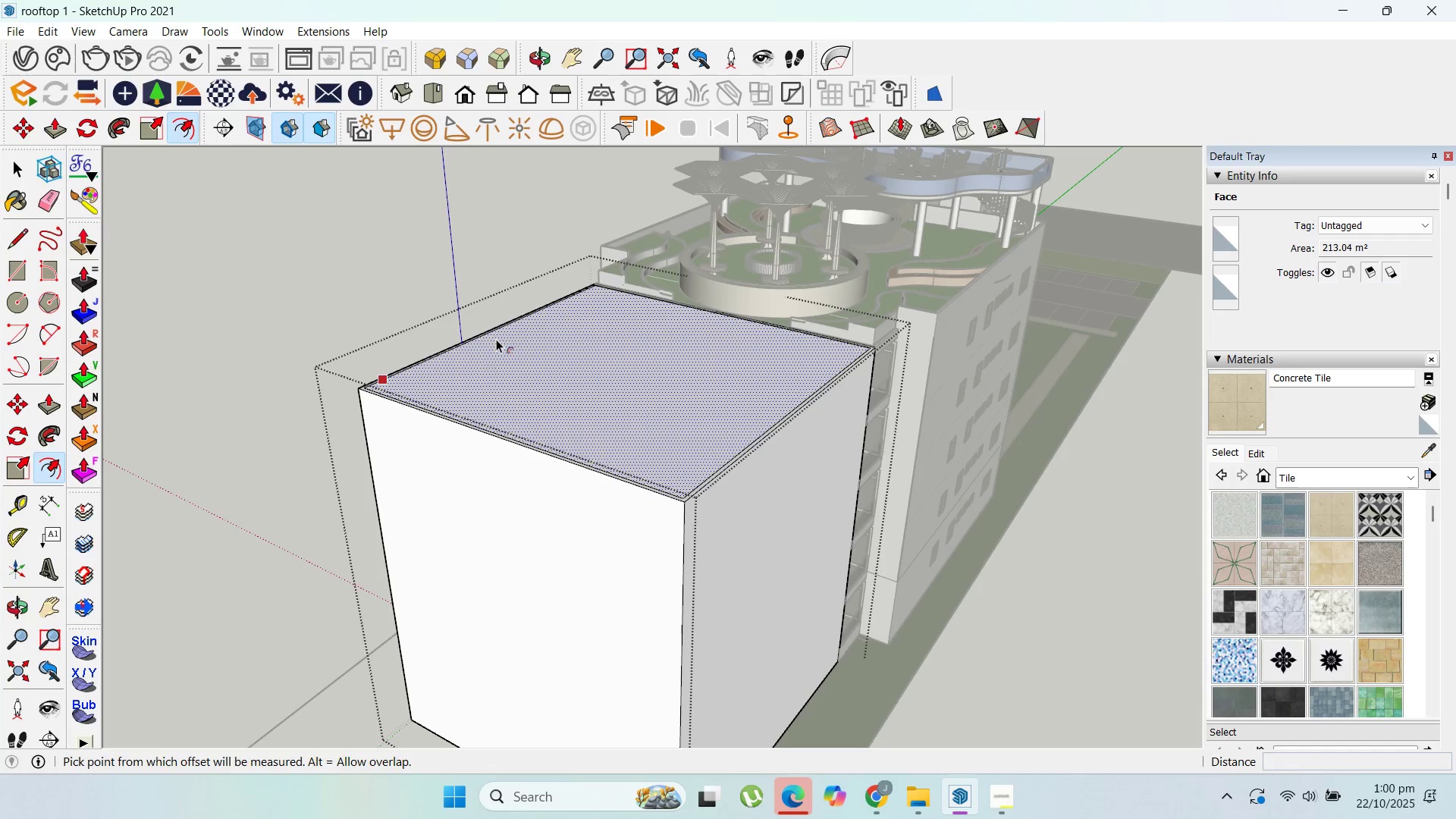 
scroll: coordinate [682, 323], scroll_direction: up, amount: 15.0
 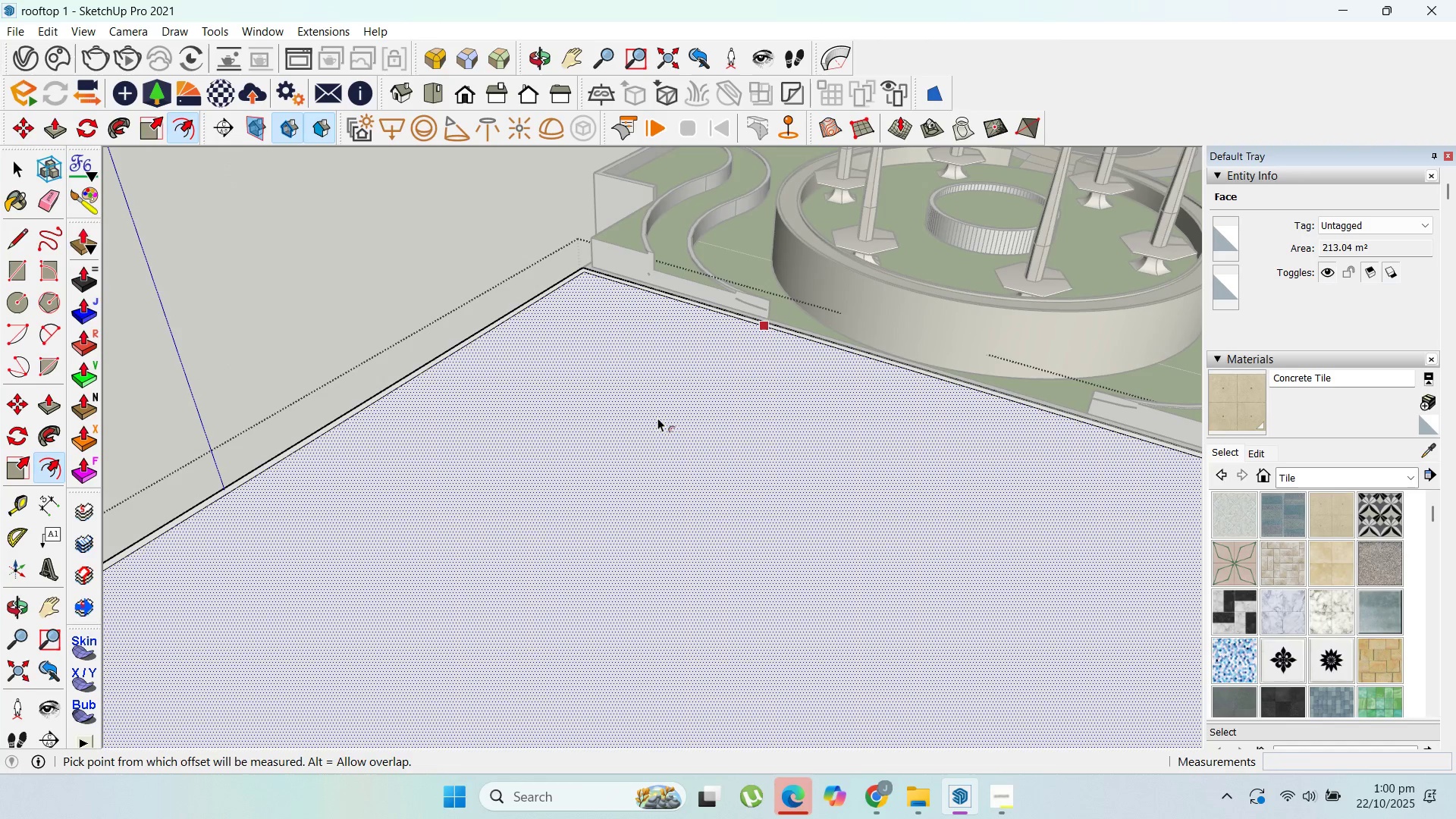 
key(P)
 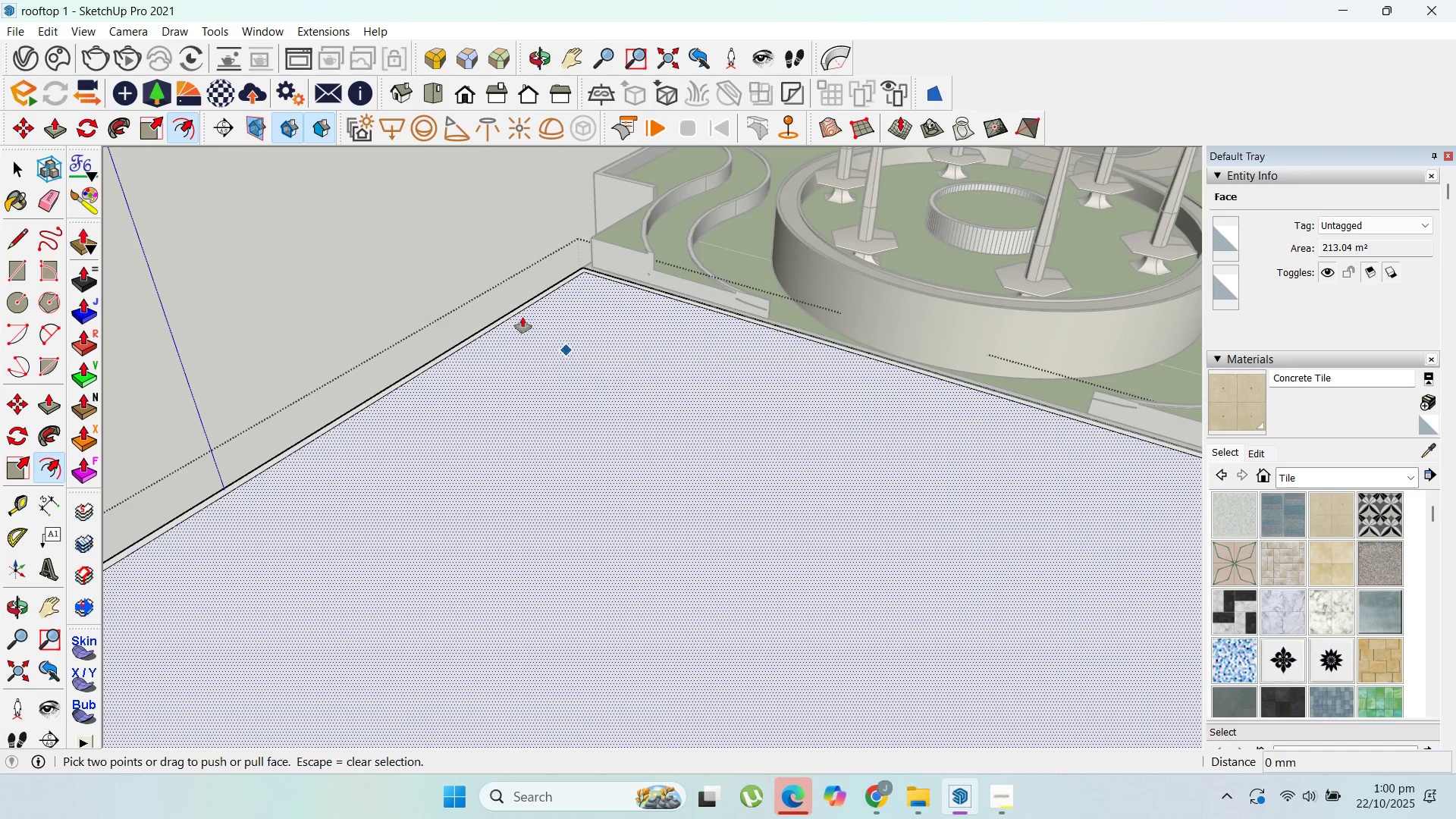 
scroll: coordinate [516, 302], scroll_direction: up, amount: 3.0
 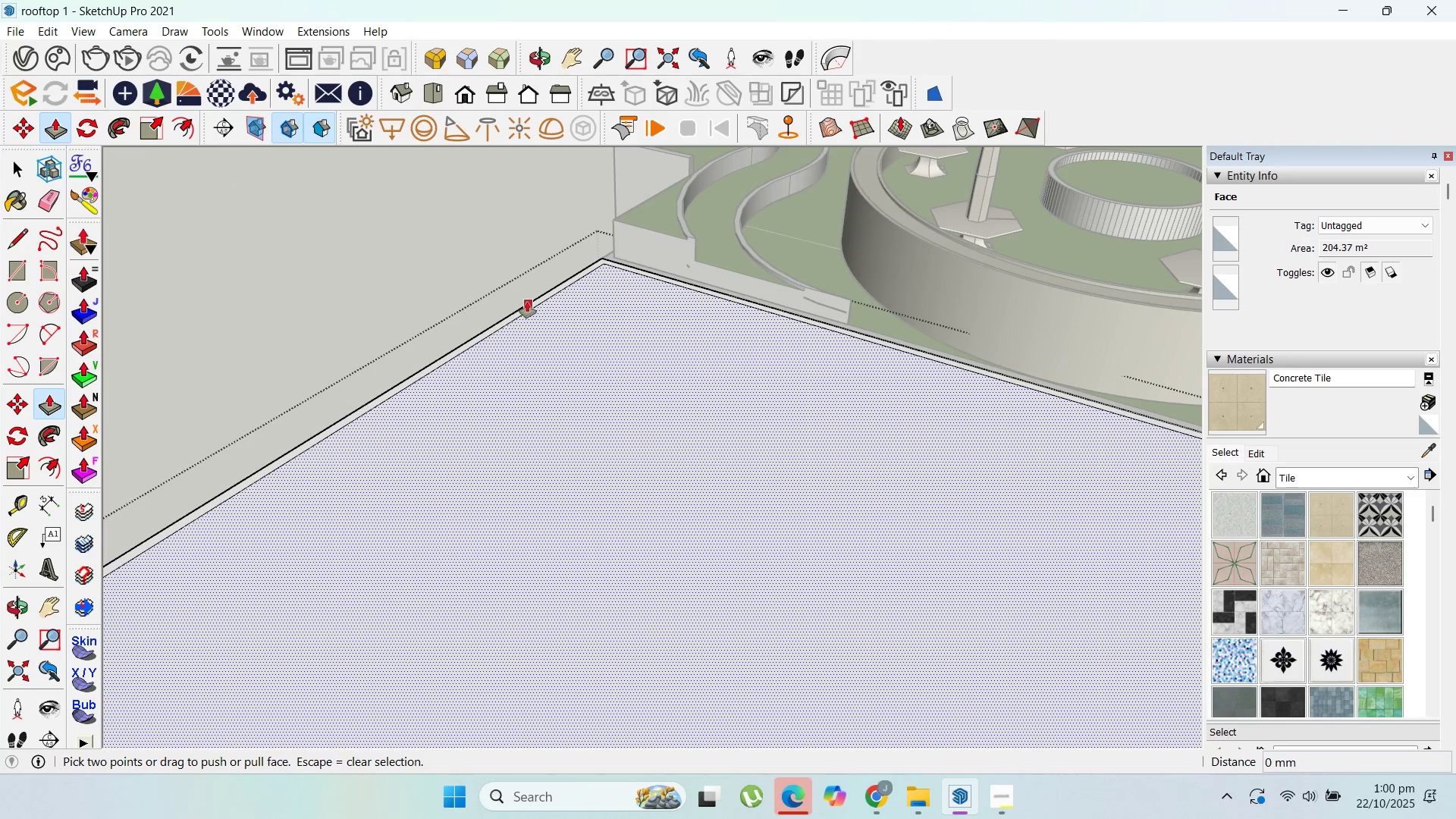 
key(Escape)
 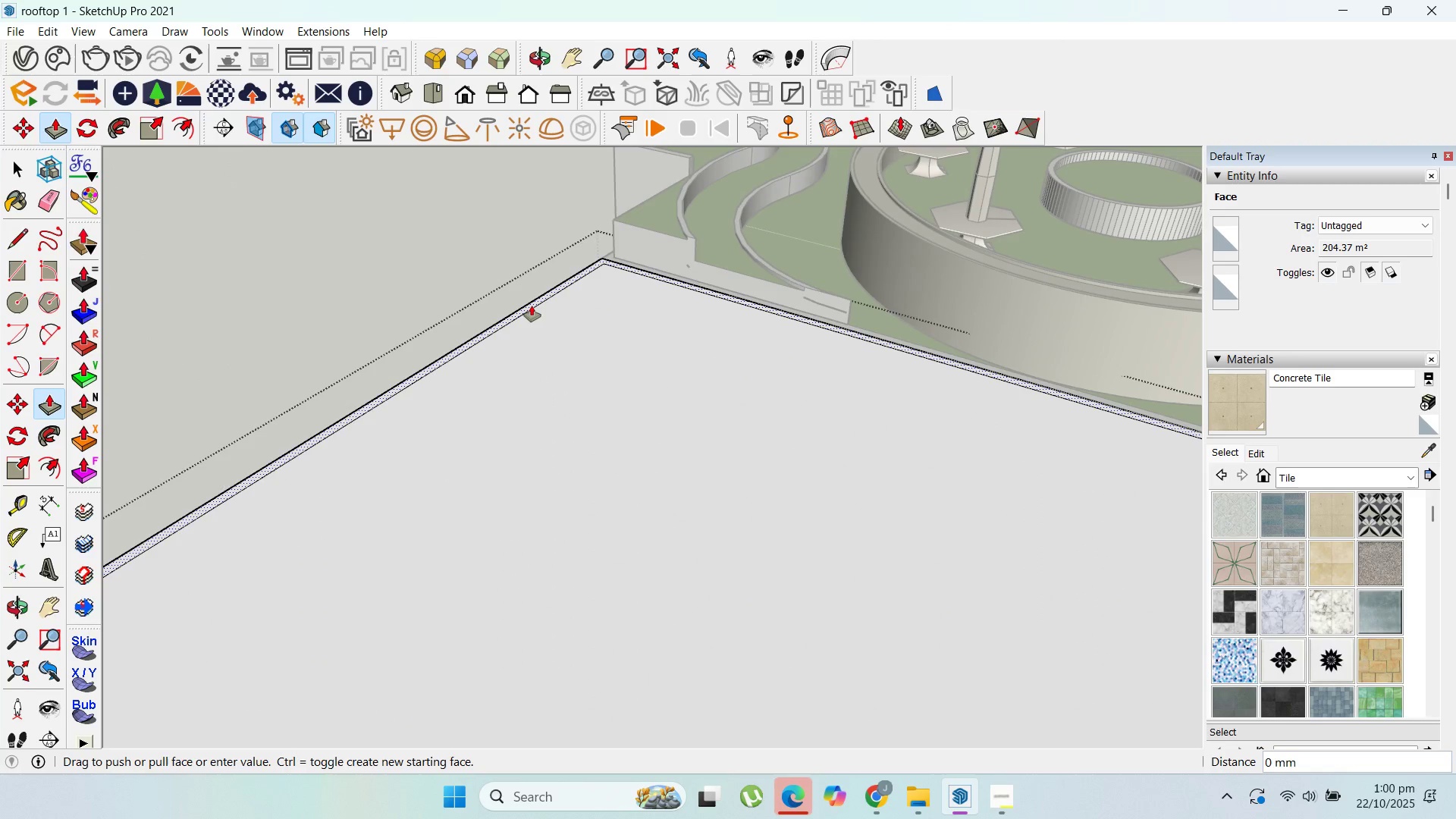 
left_click([532, 306])
 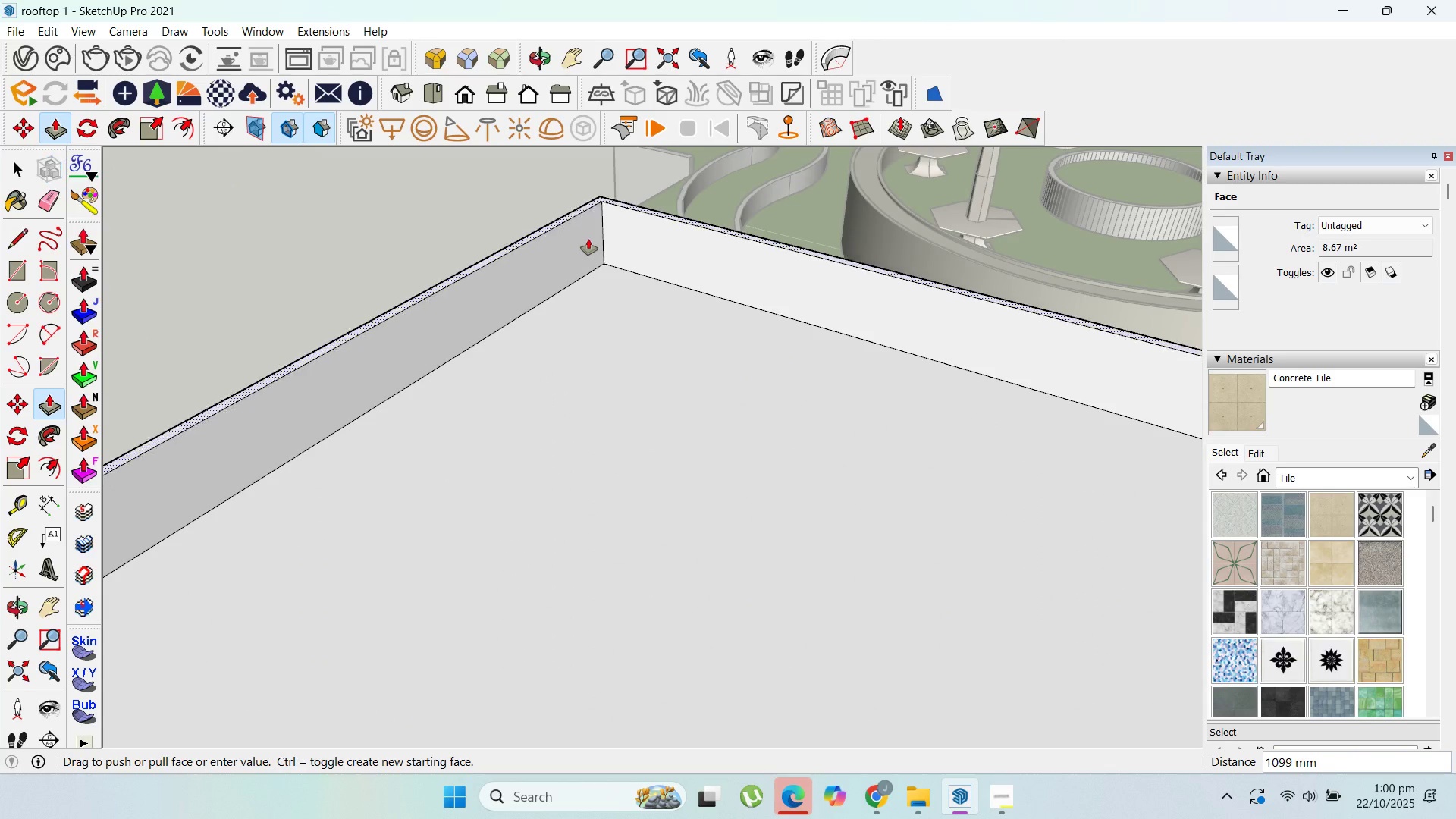 
scroll: coordinate [594, 271], scroll_direction: down, amount: 8.0
 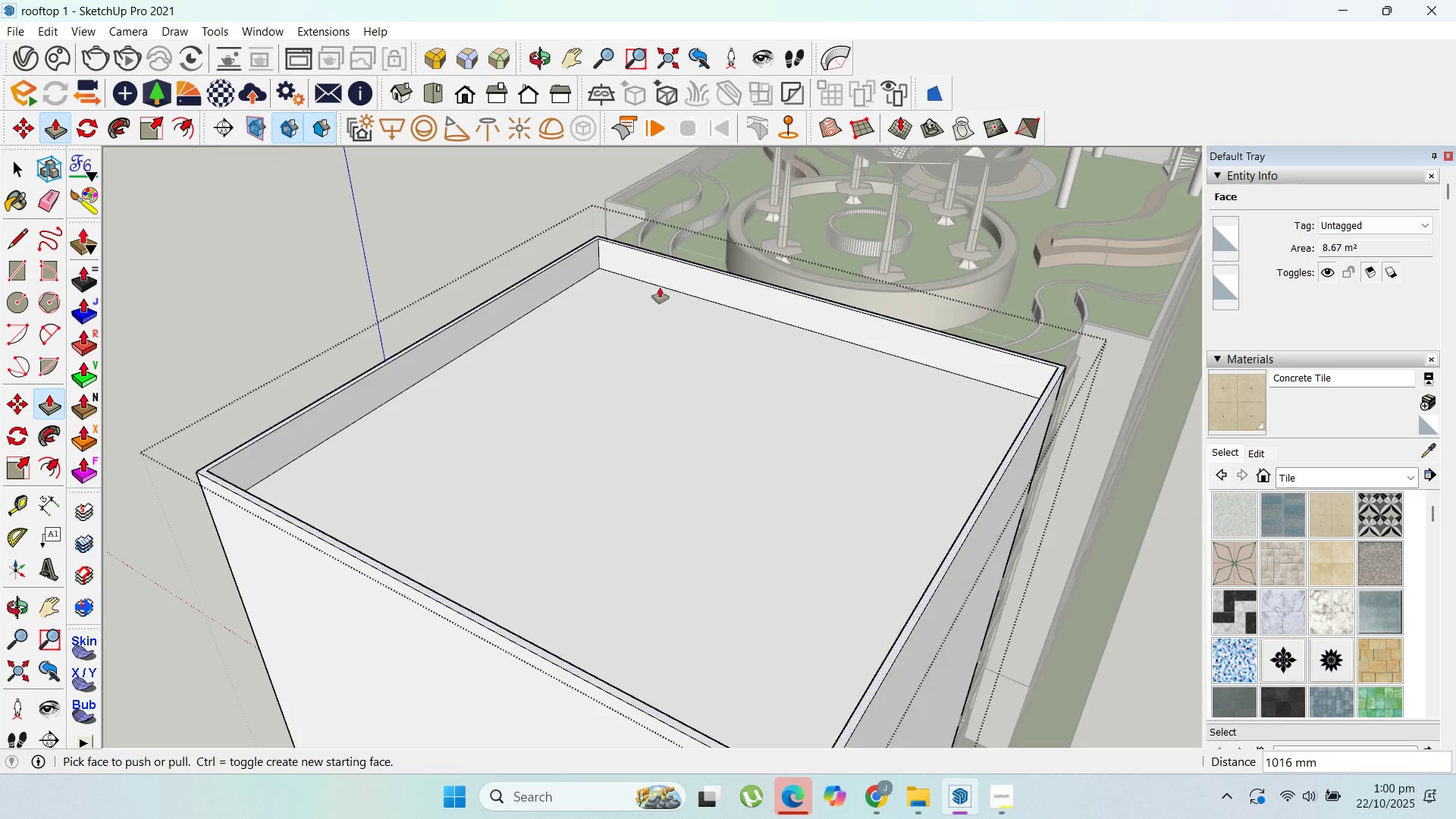 
scroll: coordinate [529, 328], scroll_direction: up, amount: 5.0
 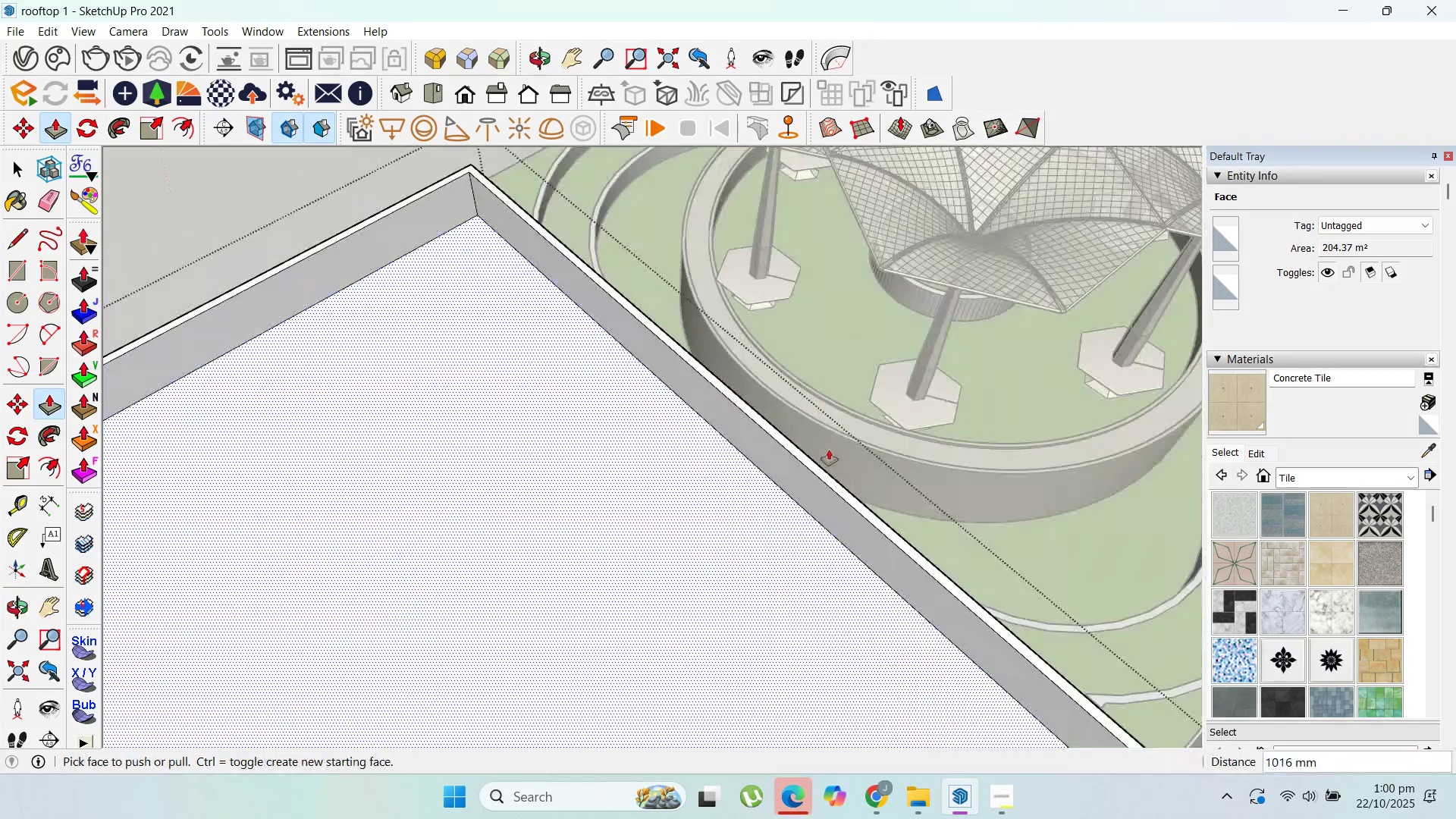 
scroll: coordinate [813, 451], scroll_direction: down, amount: 6.0
 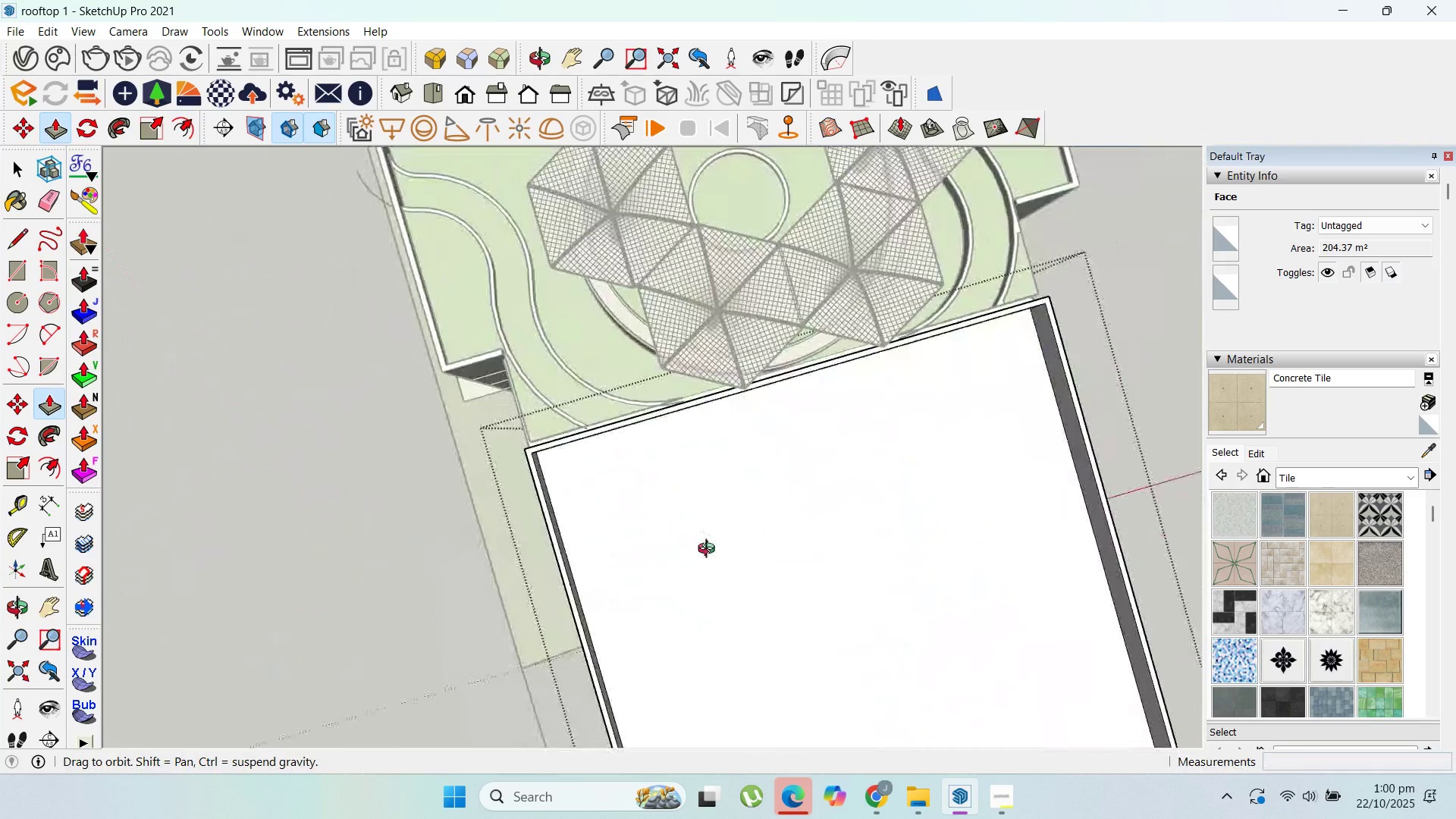 
scroll: coordinate [494, 422], scroll_direction: up, amount: 5.0
 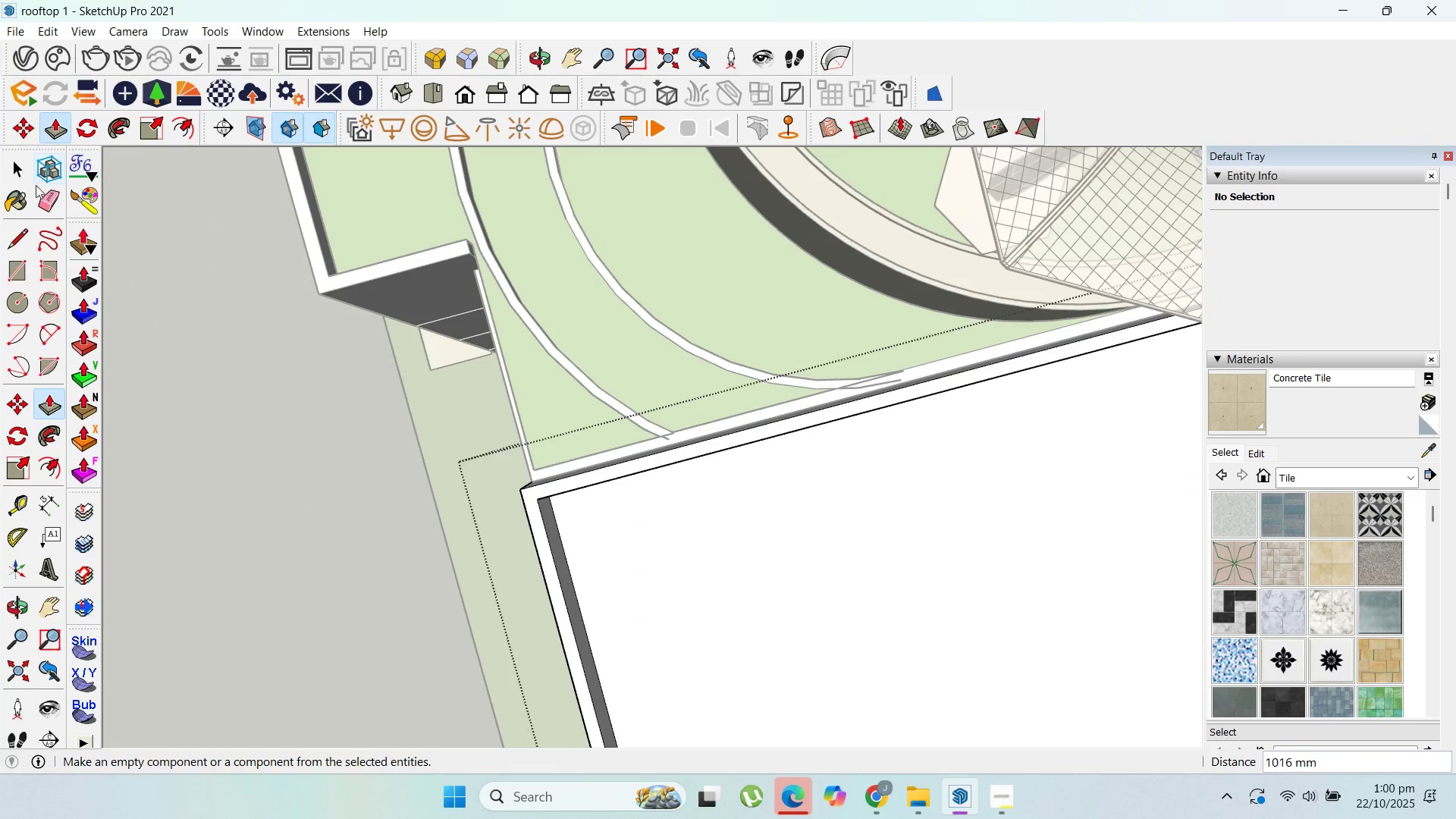 
left_click([24, 229])
 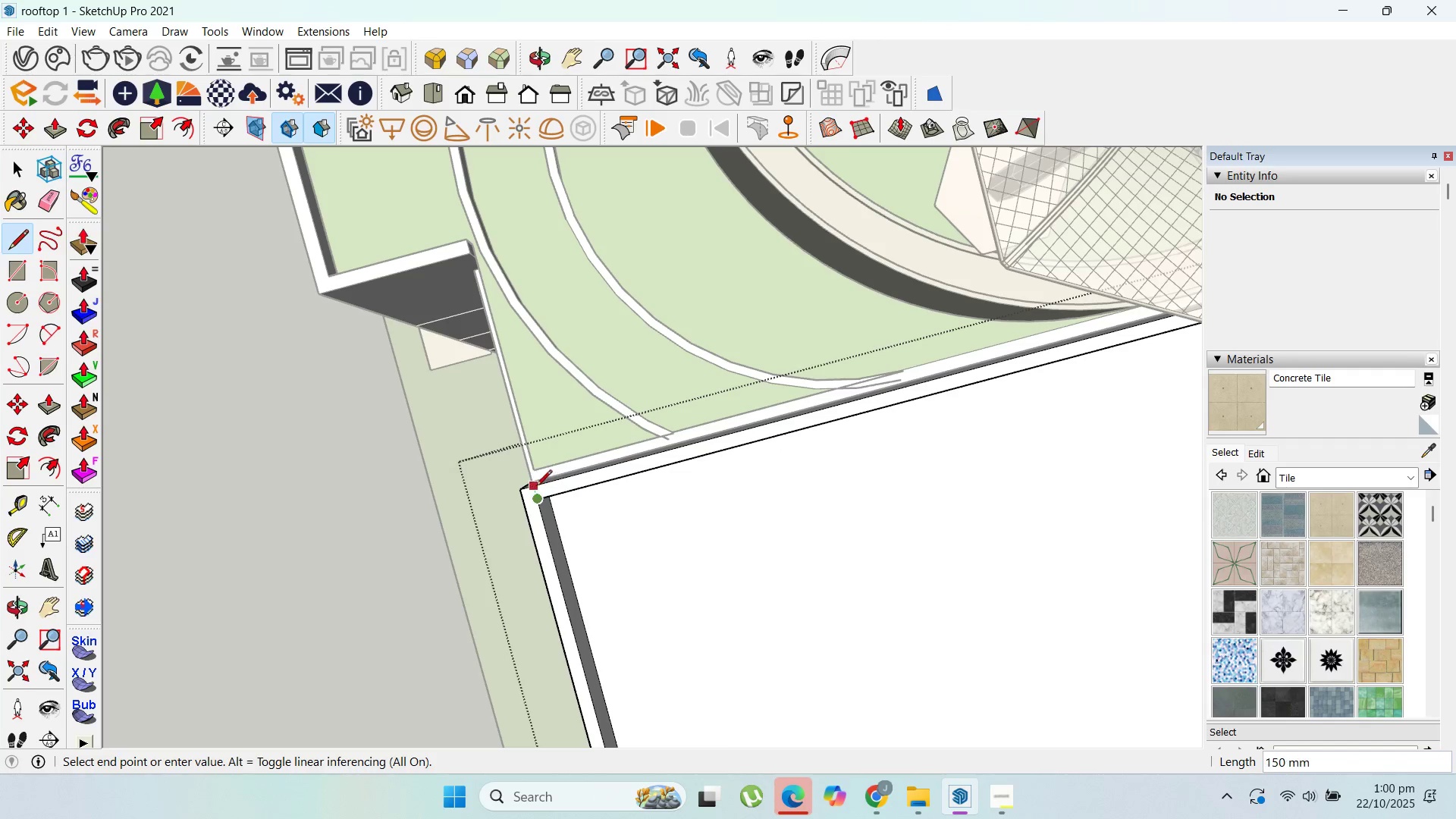 
left_click([536, 485])
 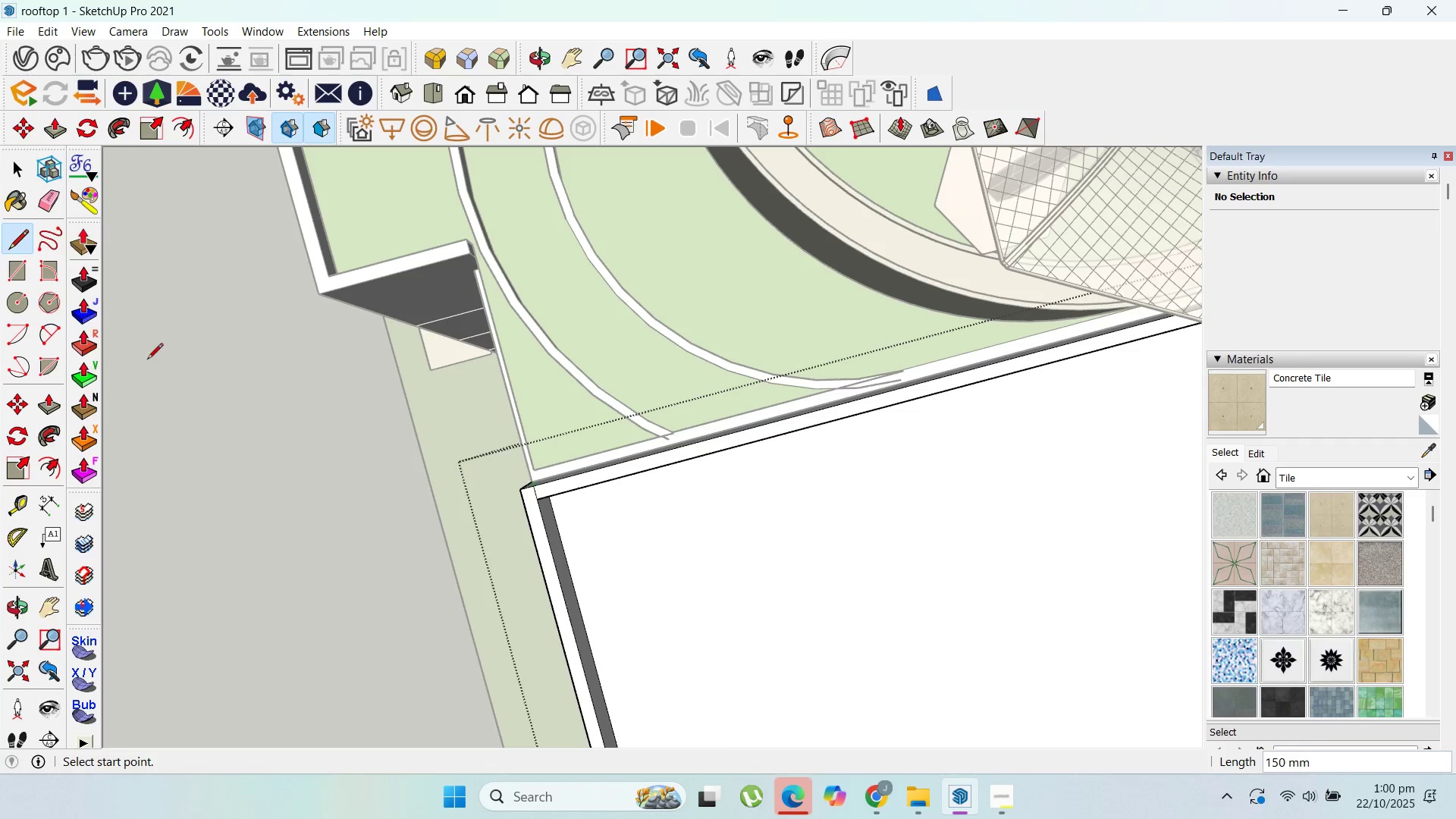 
scroll: coordinate [231, 421], scroll_direction: down, amount: 9.0
 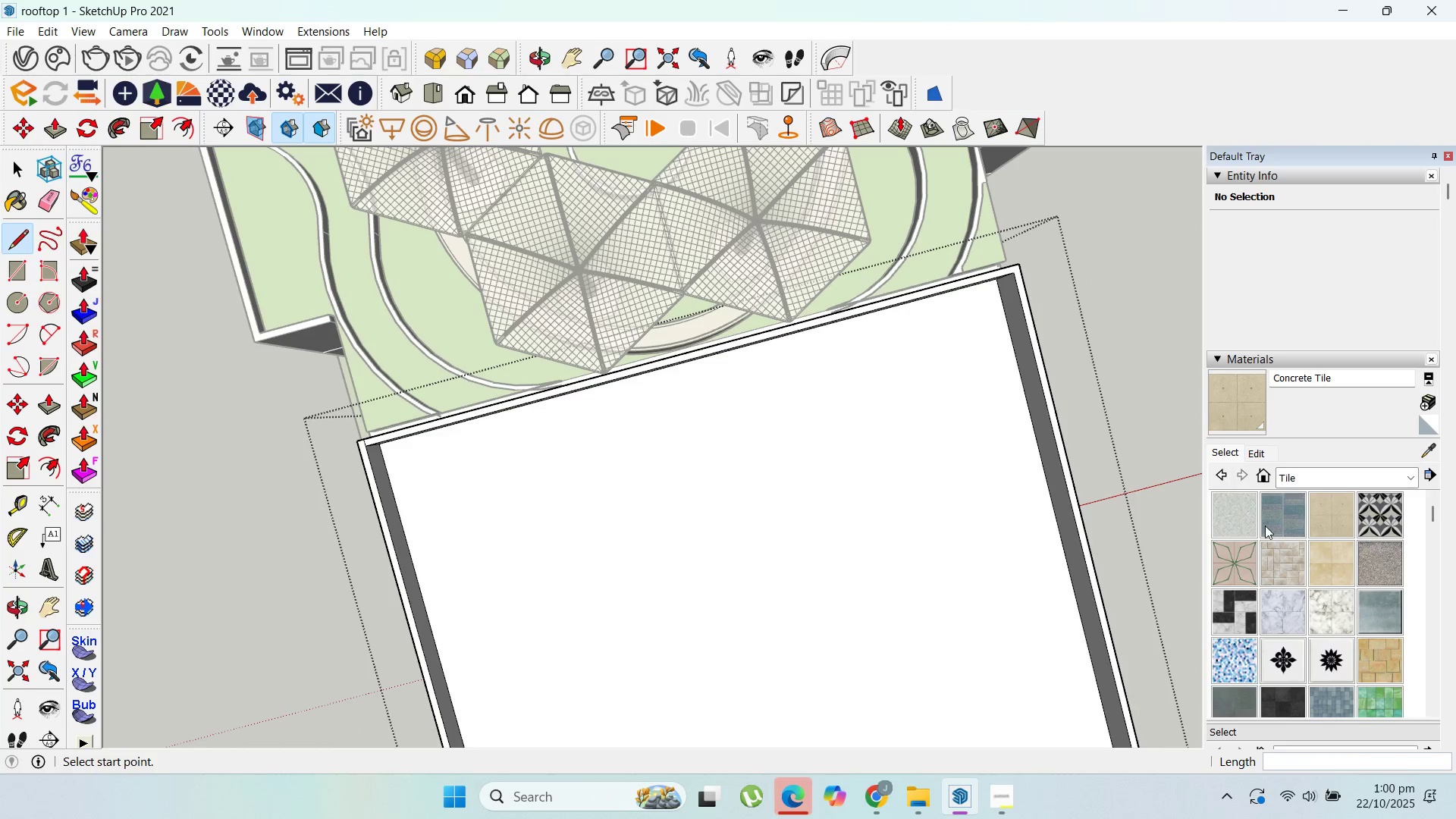 
mouse_move([595, 403])
 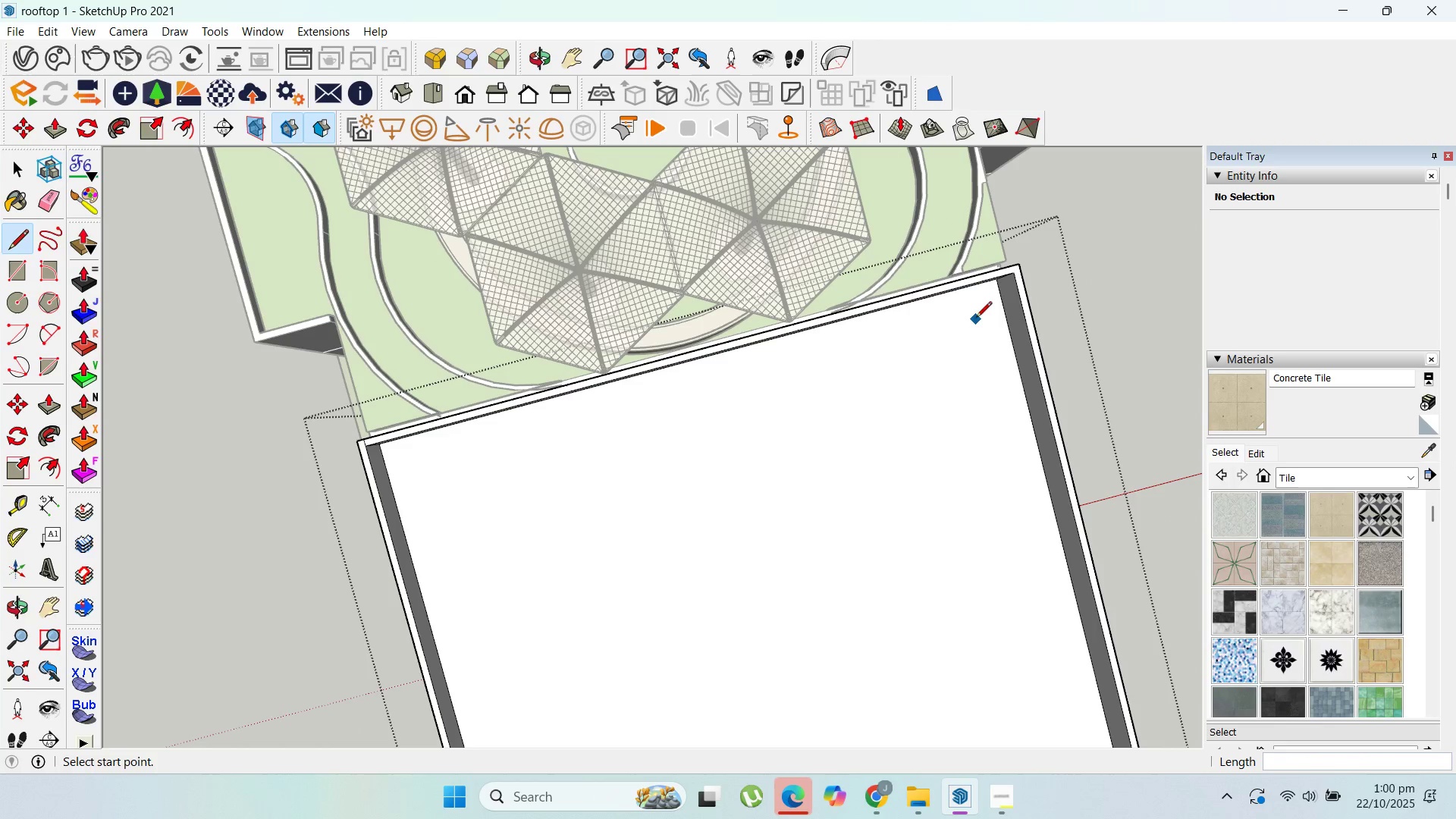 
scroll: coordinate [1018, 270], scroll_direction: up, amount: 6.0
 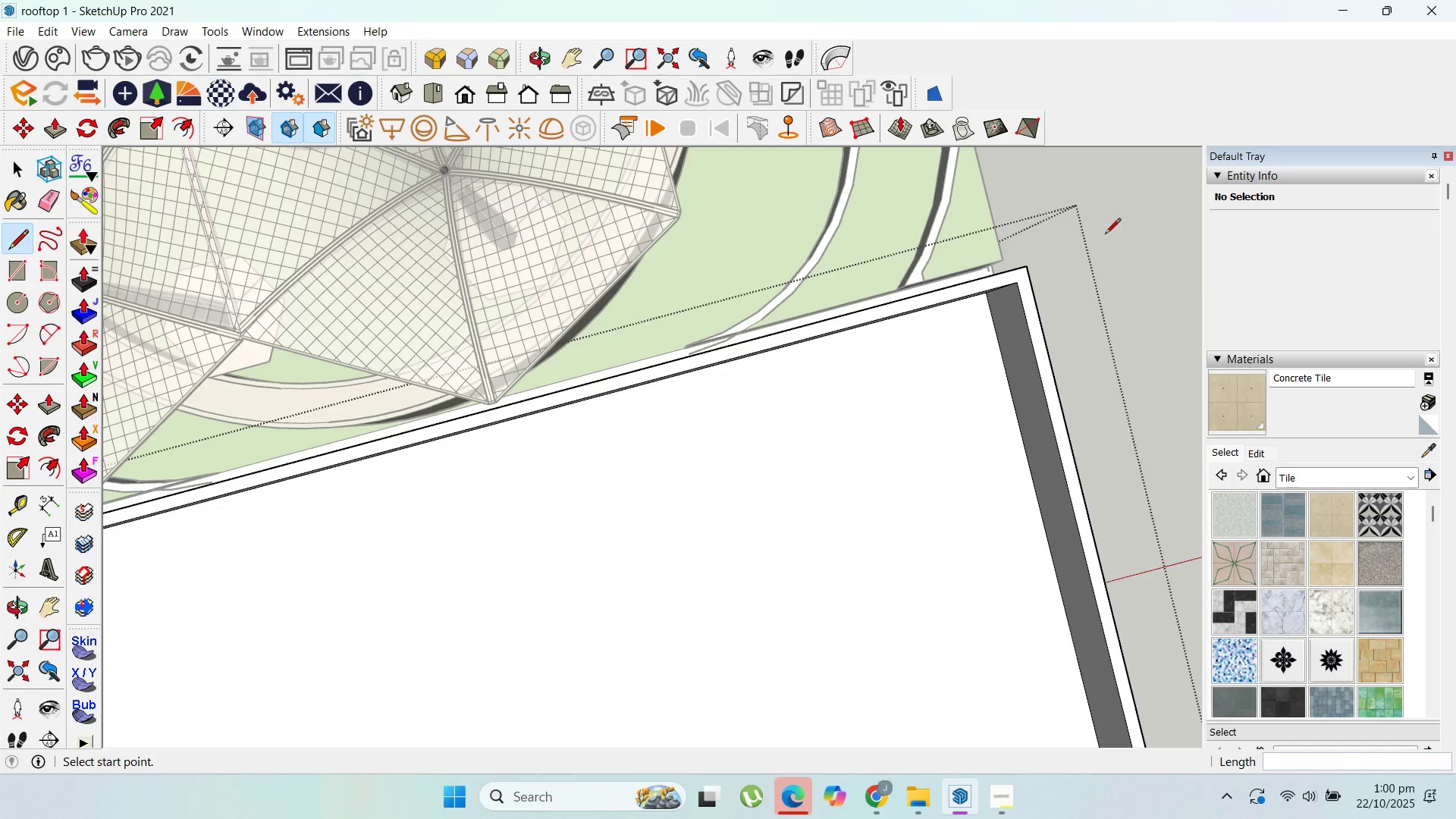 
left_click([1018, 284])
 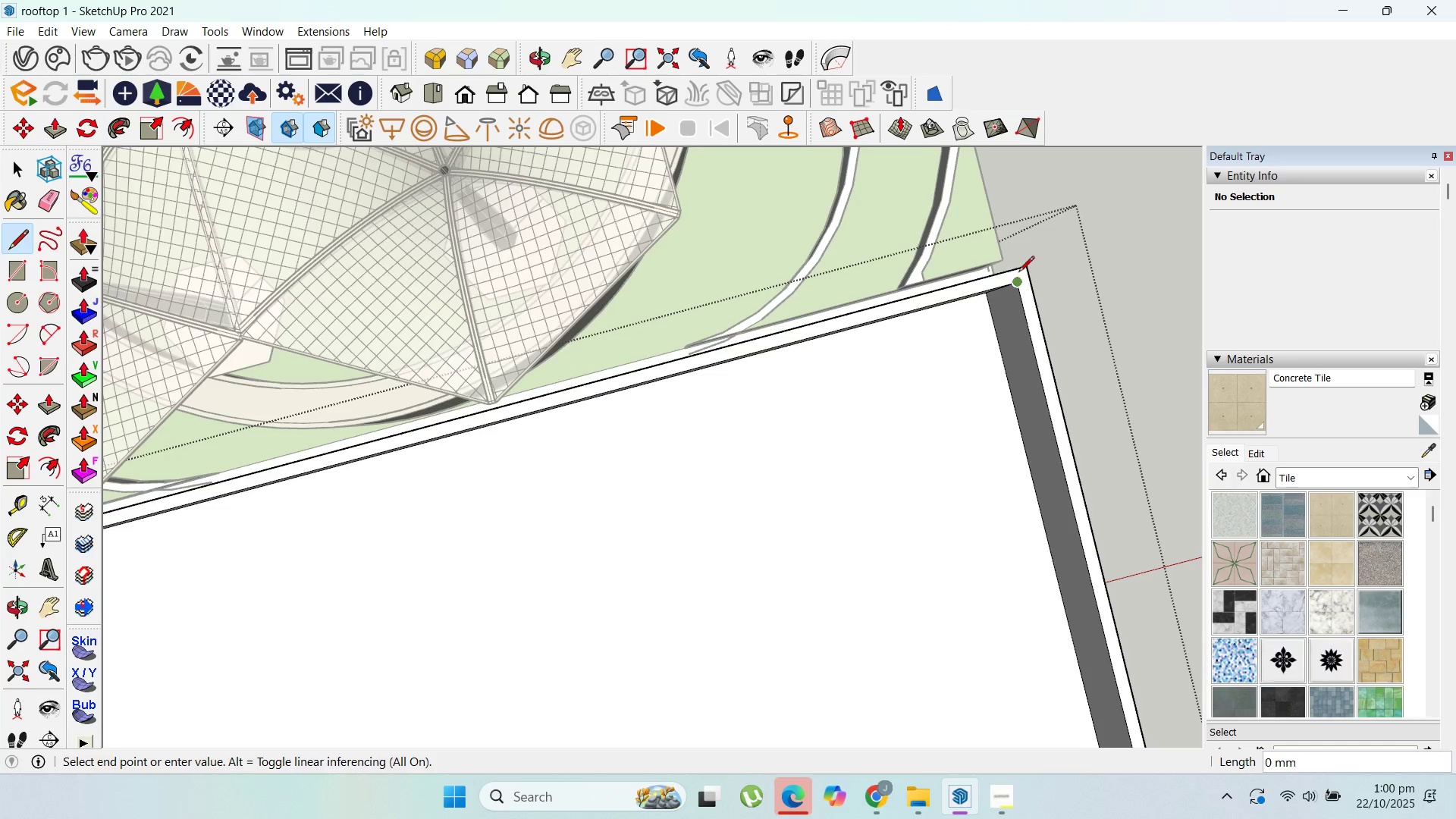 
scroll: coordinate [1015, 268], scroll_direction: up, amount: 3.0
 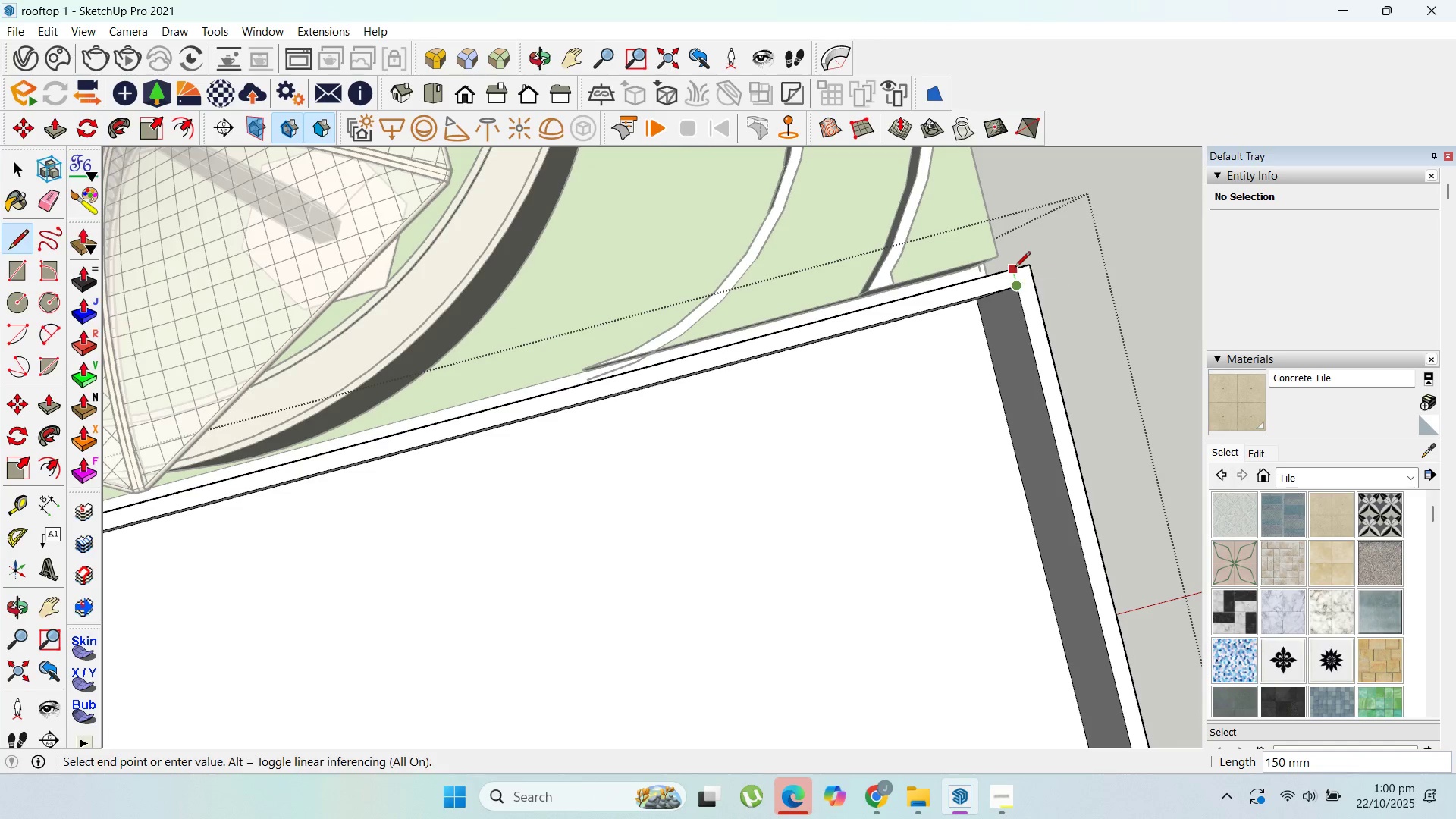 
left_click([1015, 268])
 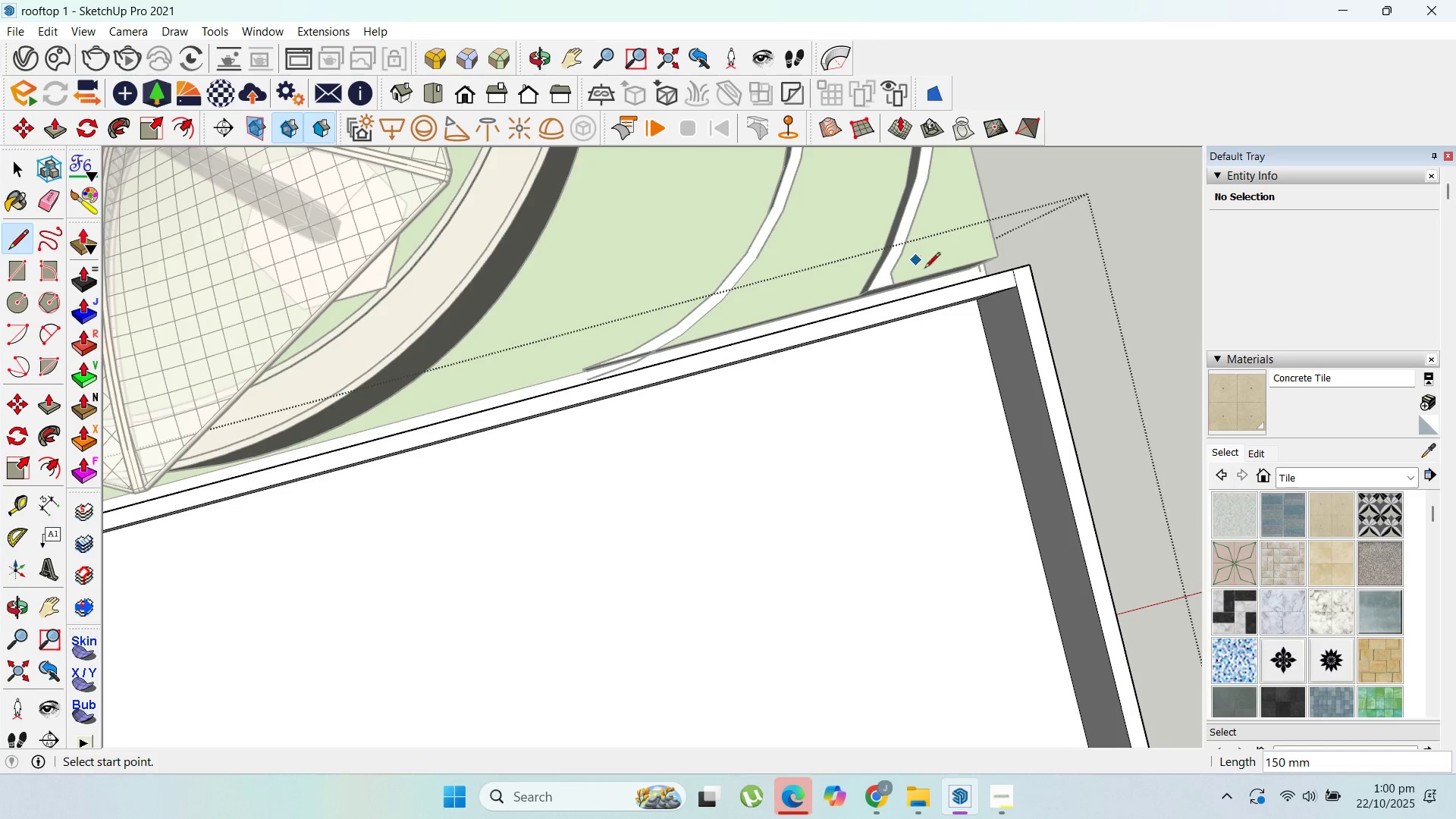 
scroll: coordinate [943, 290], scroll_direction: up, amount: 1.0
 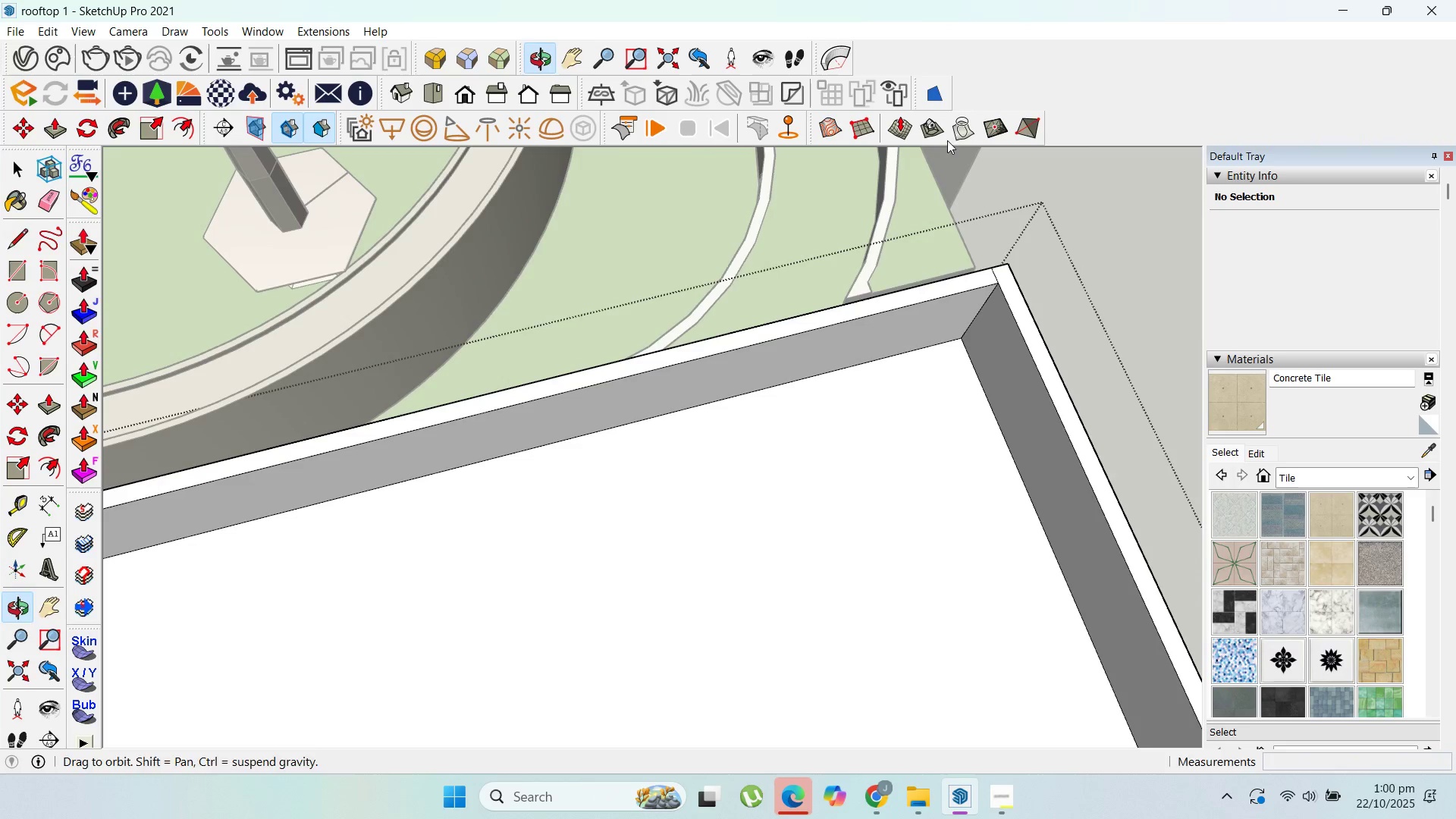 
key(P)
 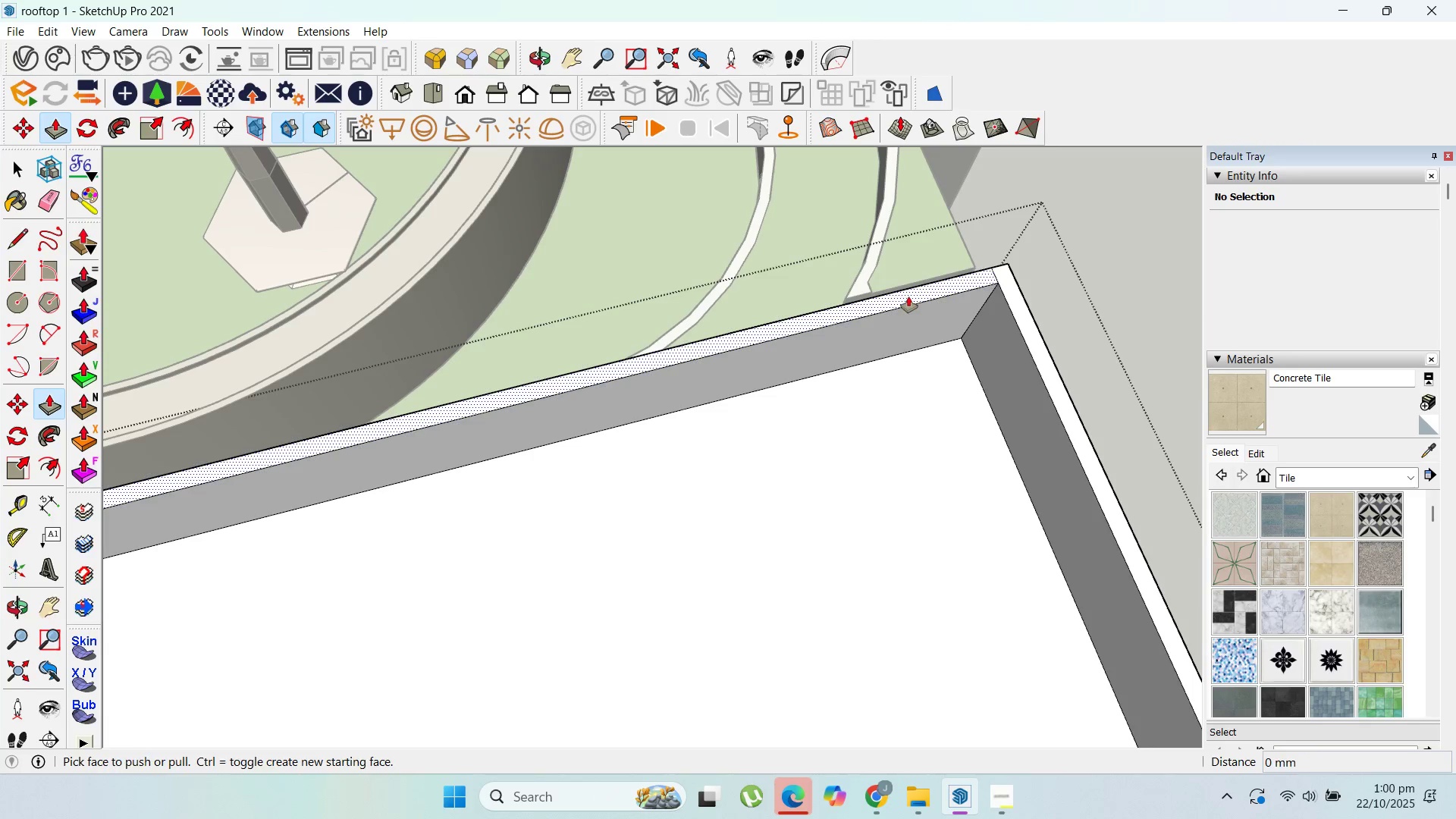 
left_click_drag(start_coordinate=[908, 296], to_coordinate=[803, 433])
 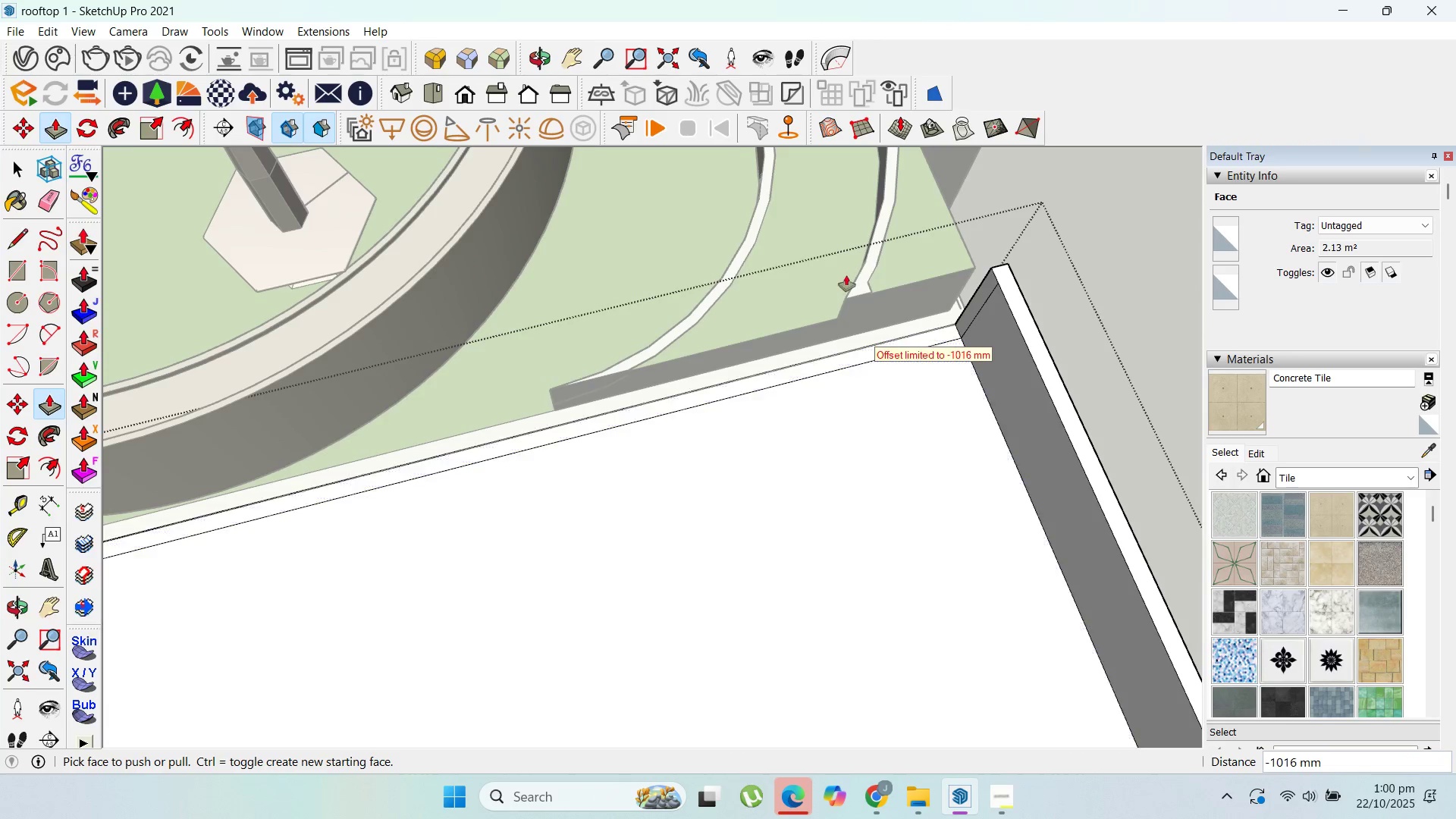 
scroll: coordinate [820, 354], scroll_direction: down, amount: 9.0
 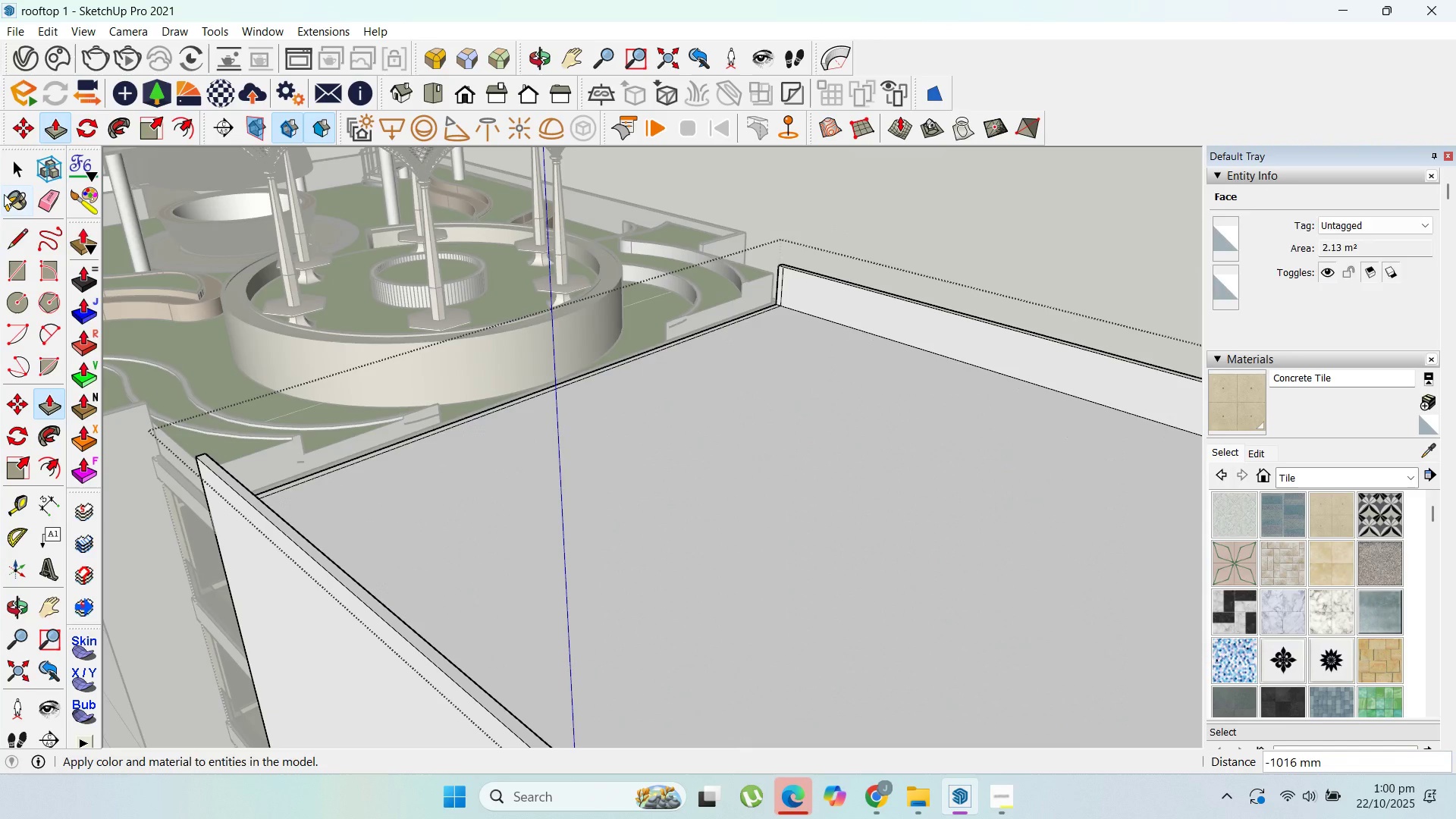 
left_click([9, 174])
 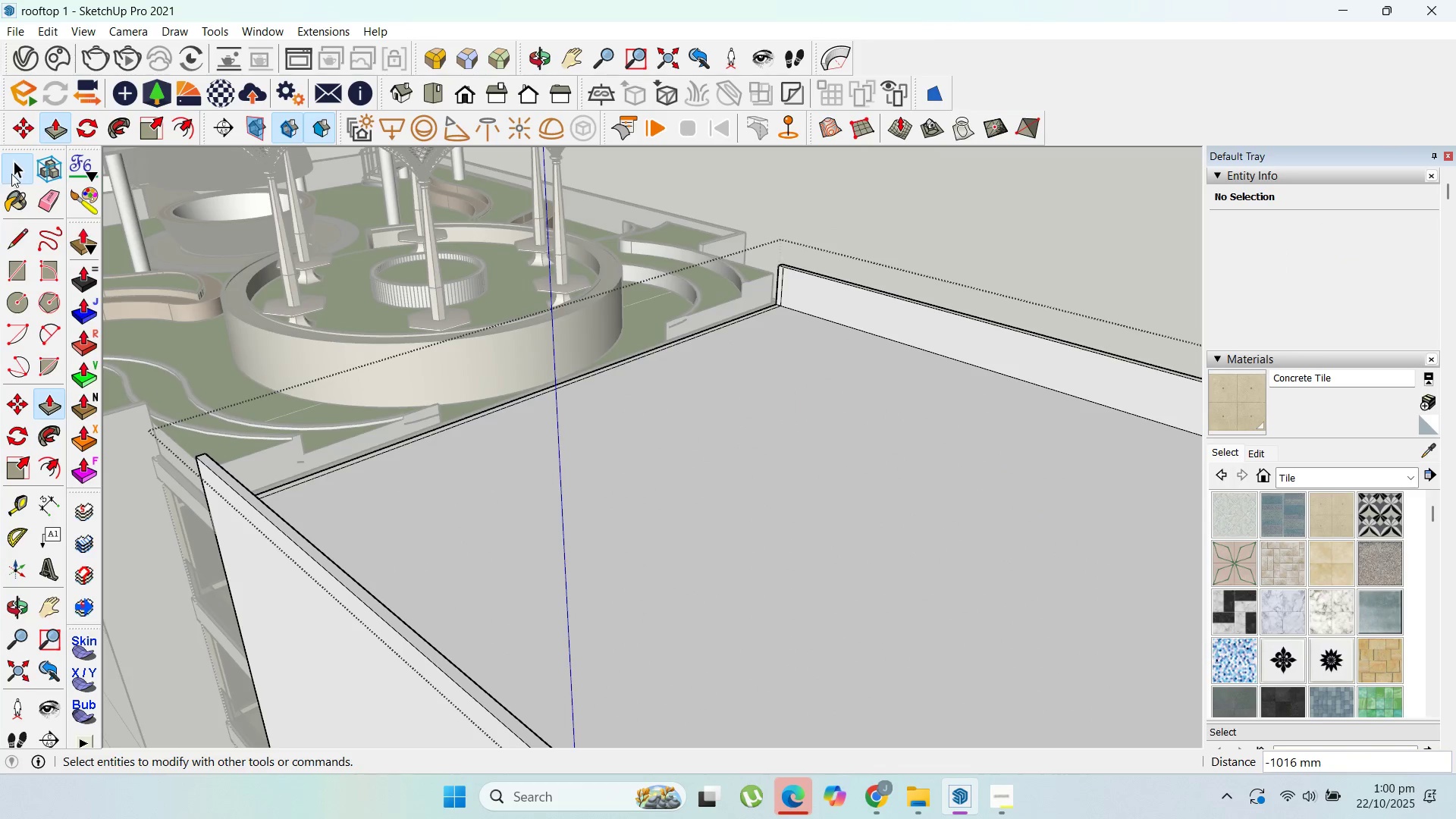 
key(Escape)
 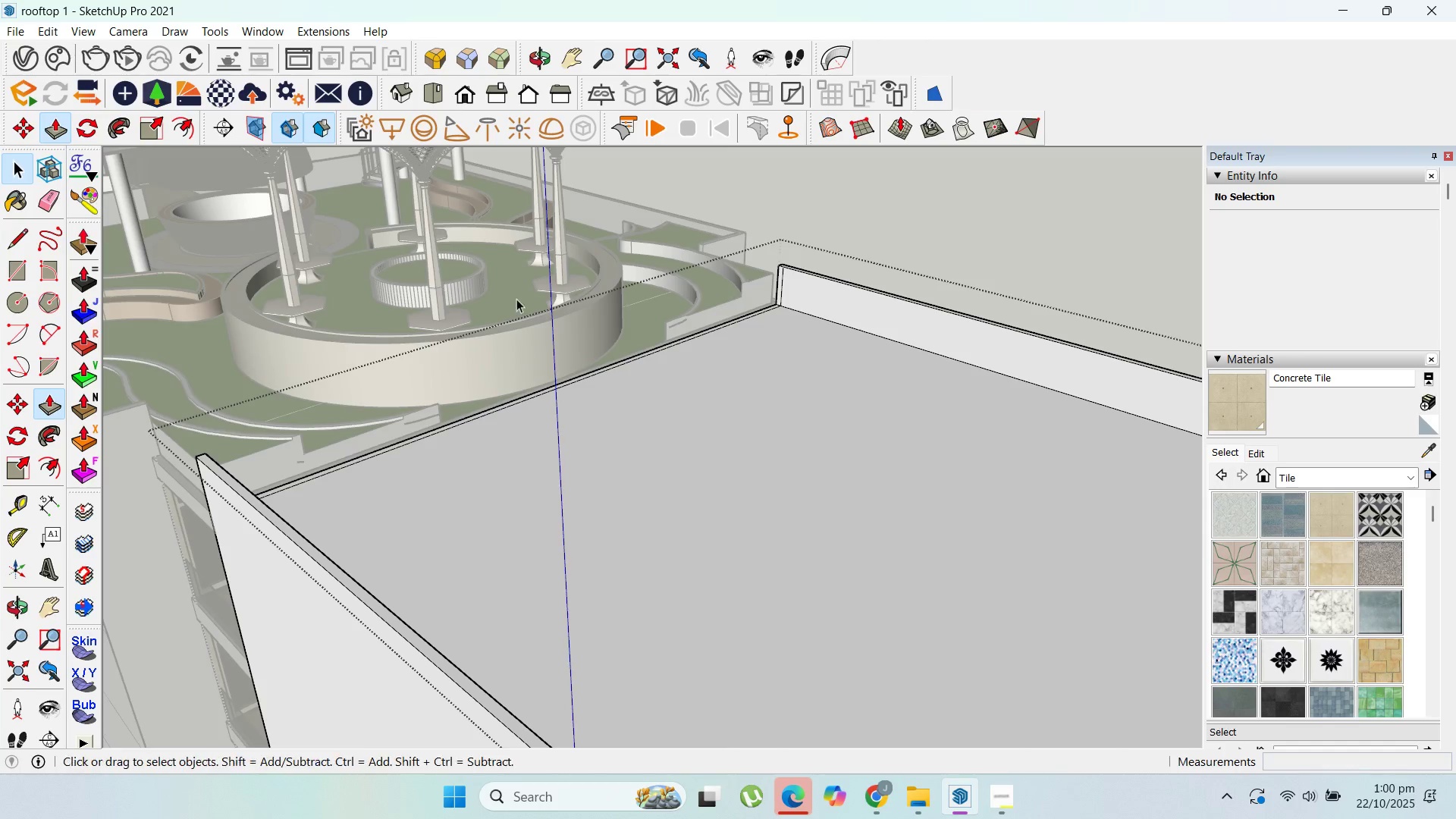 
key(Escape)
 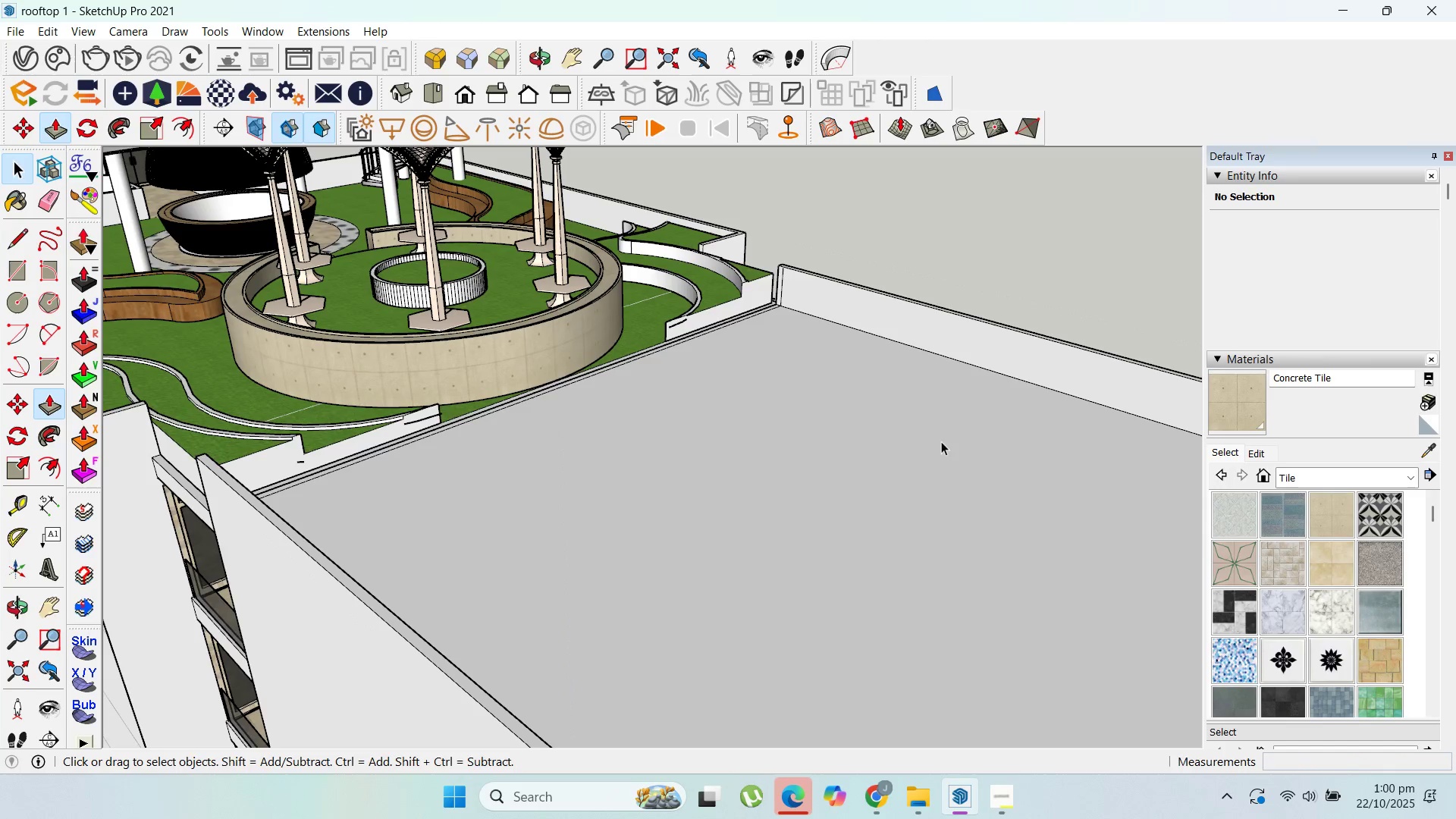 
key(Escape)
 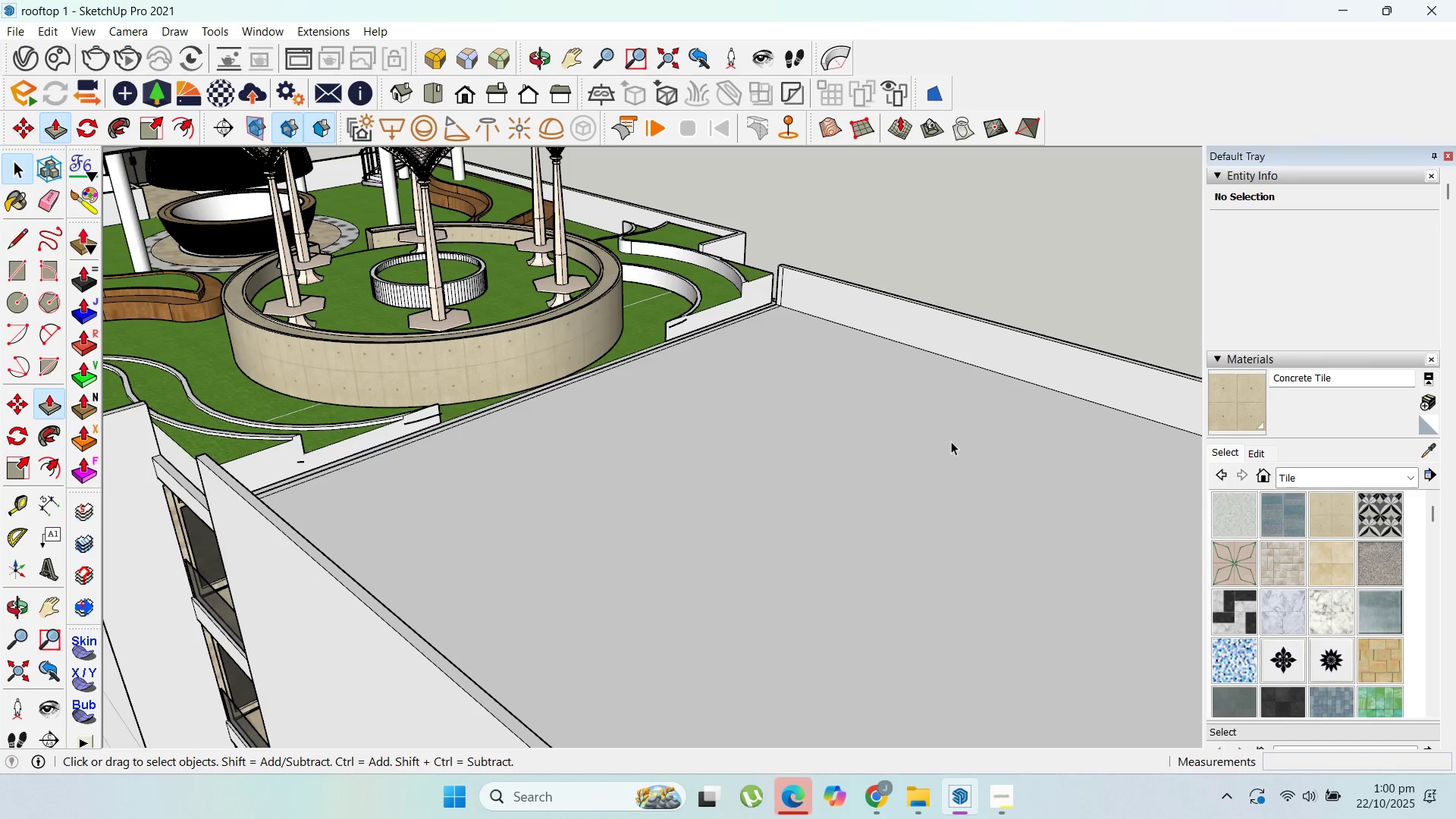 
scroll: coordinate [939, 442], scroll_direction: down, amount: 1.0
 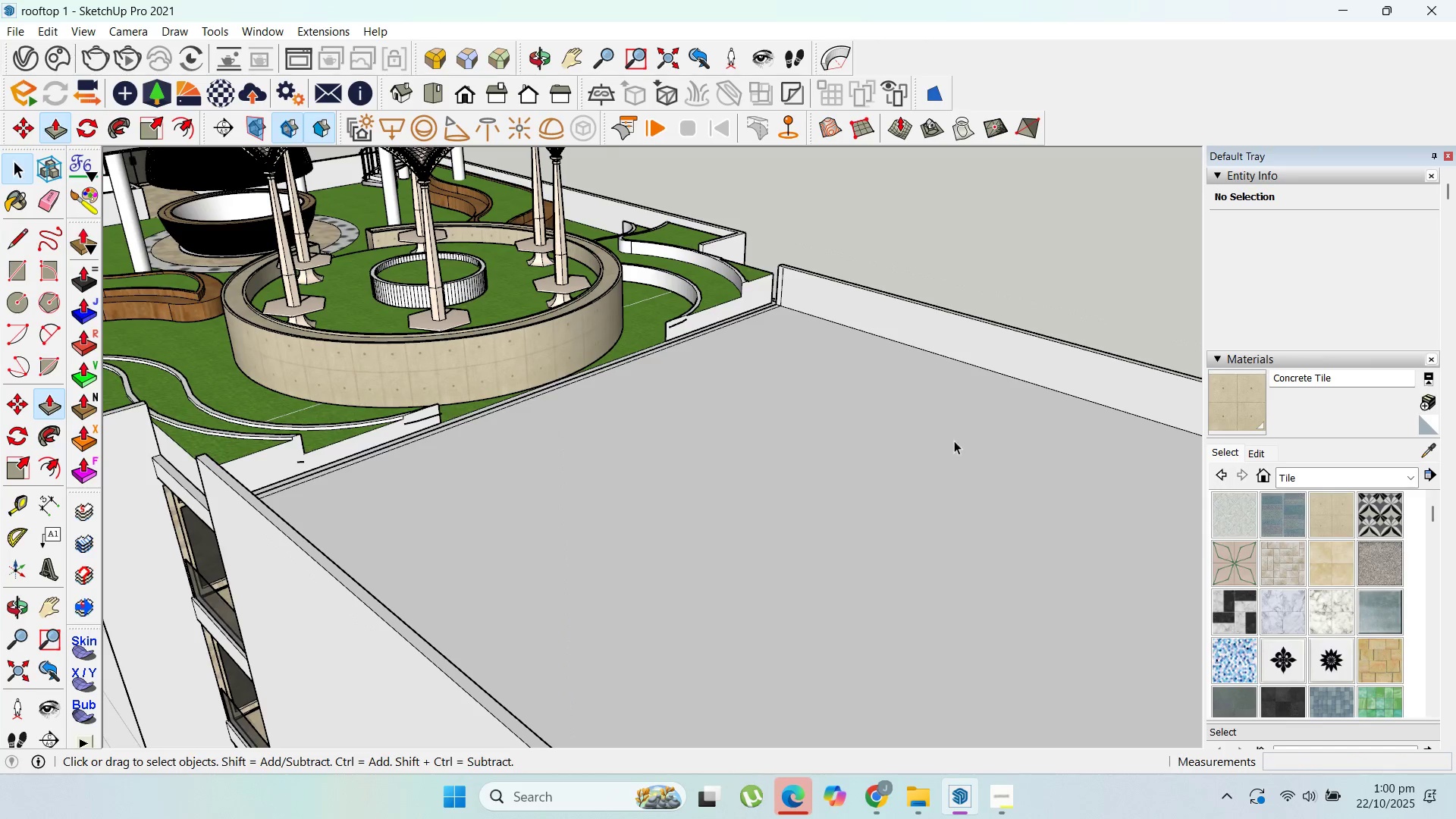 
key(Escape)
 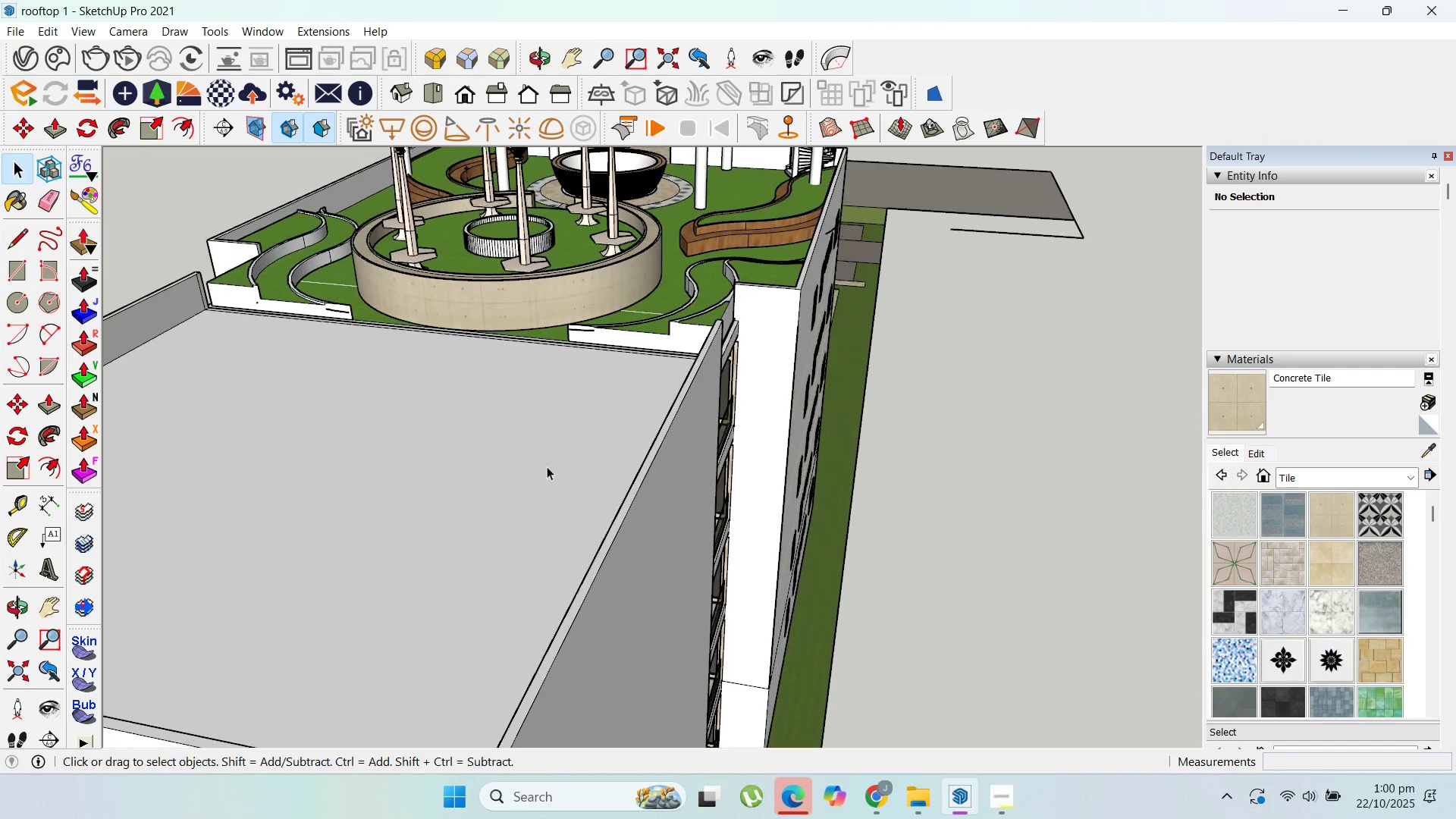 
scroll: coordinate [530, 414], scroll_direction: up, amount: 13.0
 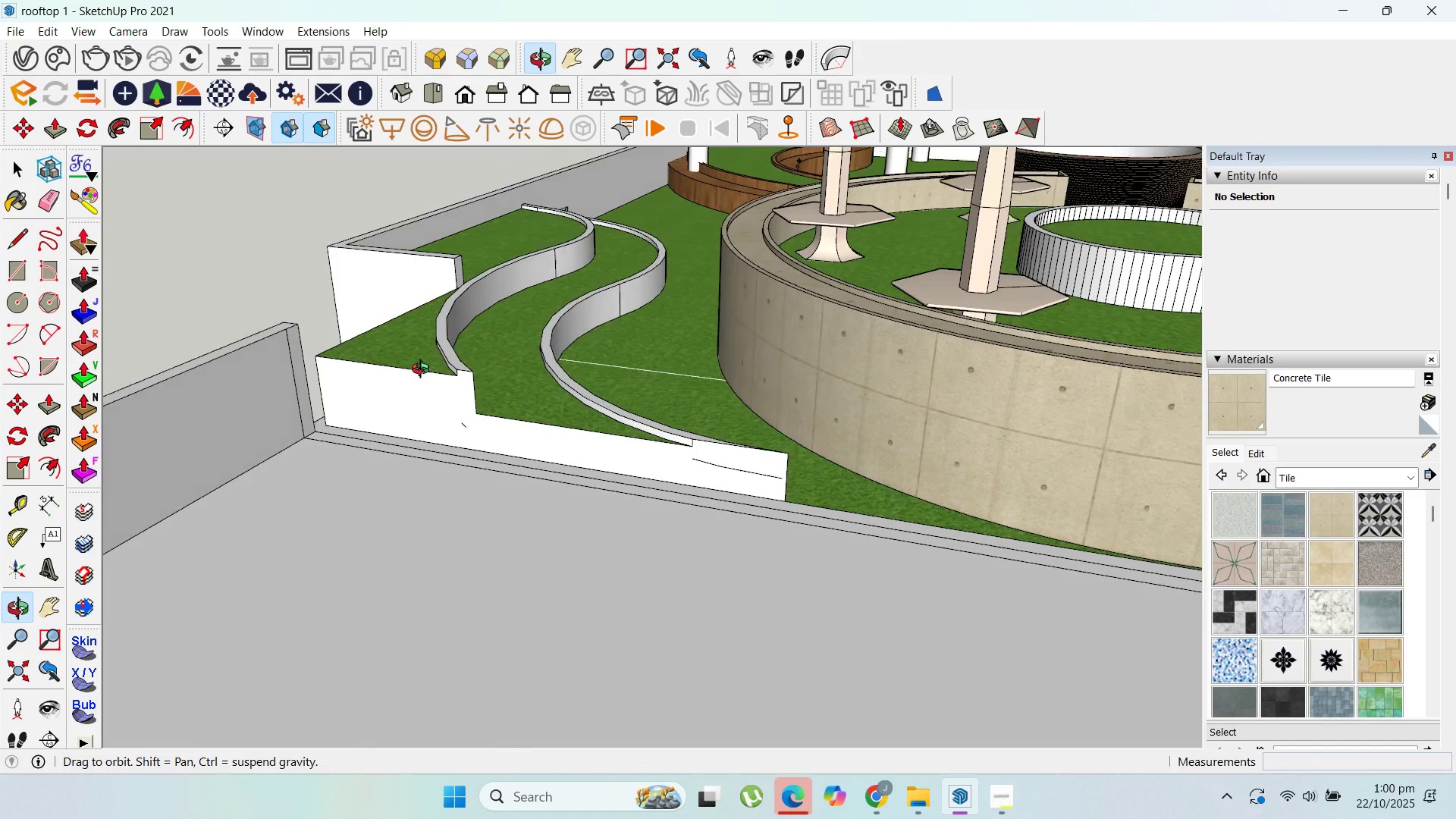 
scroll: coordinate [378, 354], scroll_direction: down, amount: 1.0
 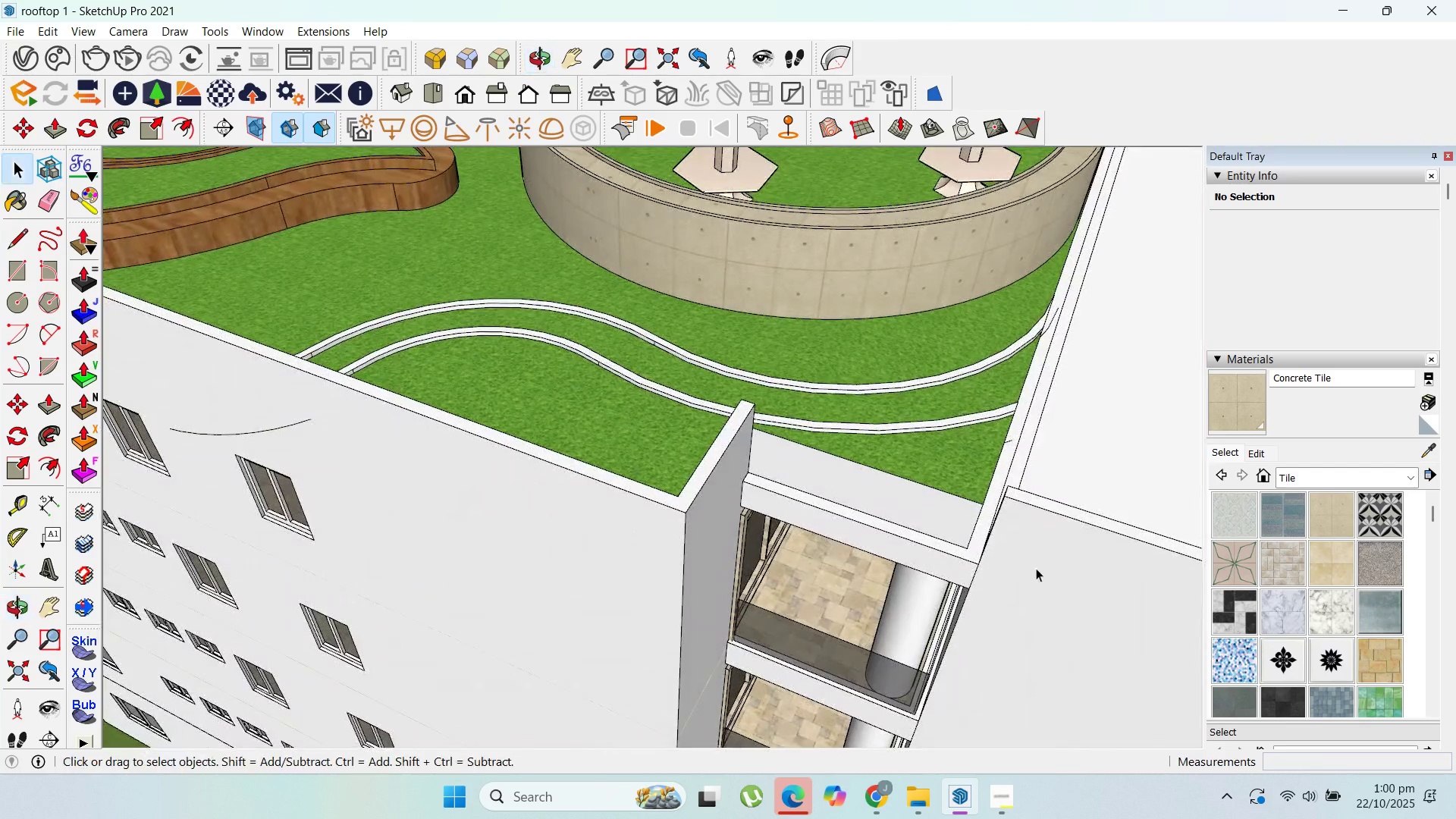 
scroll: coordinate [1018, 563], scroll_direction: up, amount: 4.0
 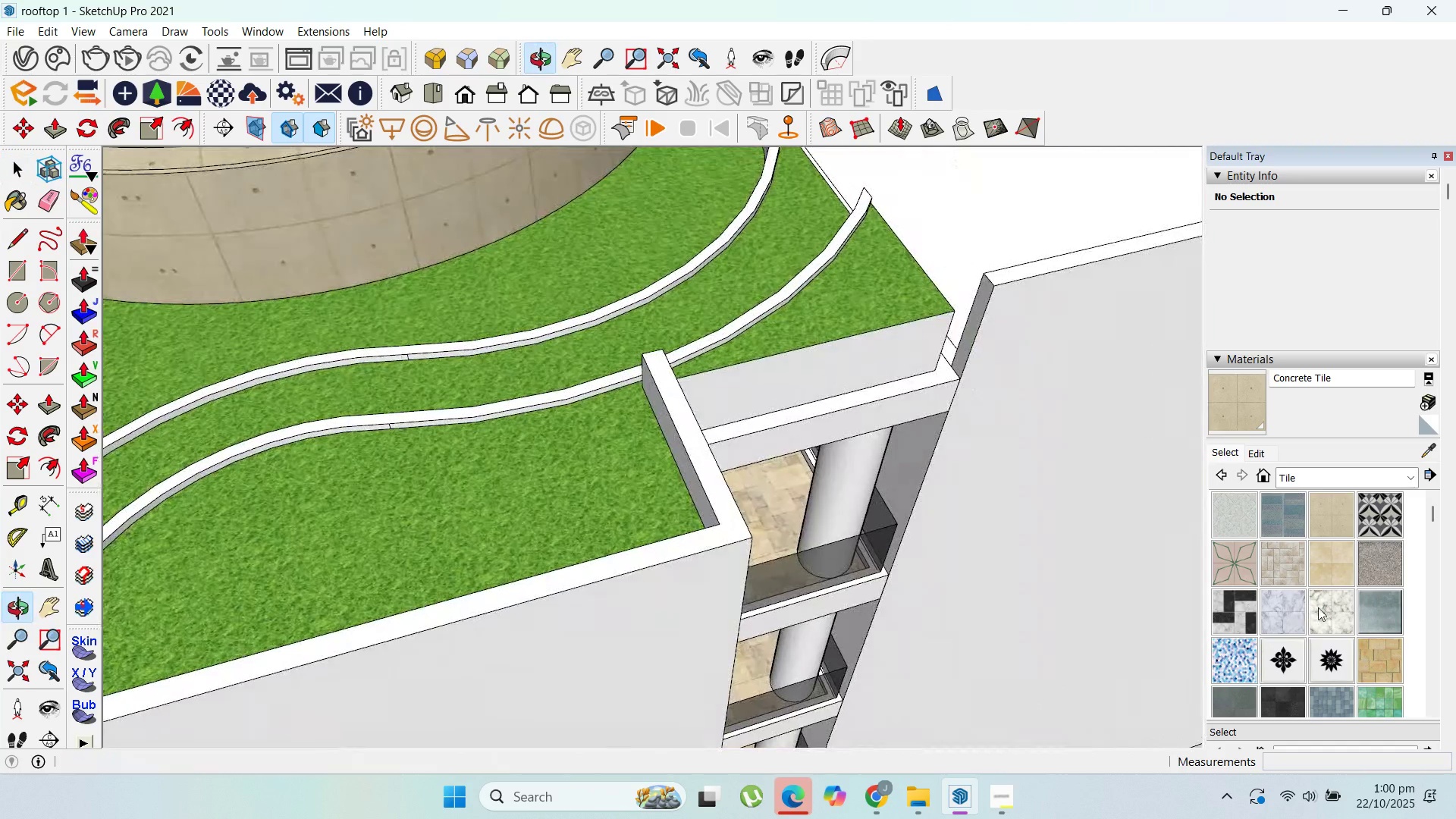 
scroll: coordinate [952, 570], scroll_direction: down, amount: 17.0
 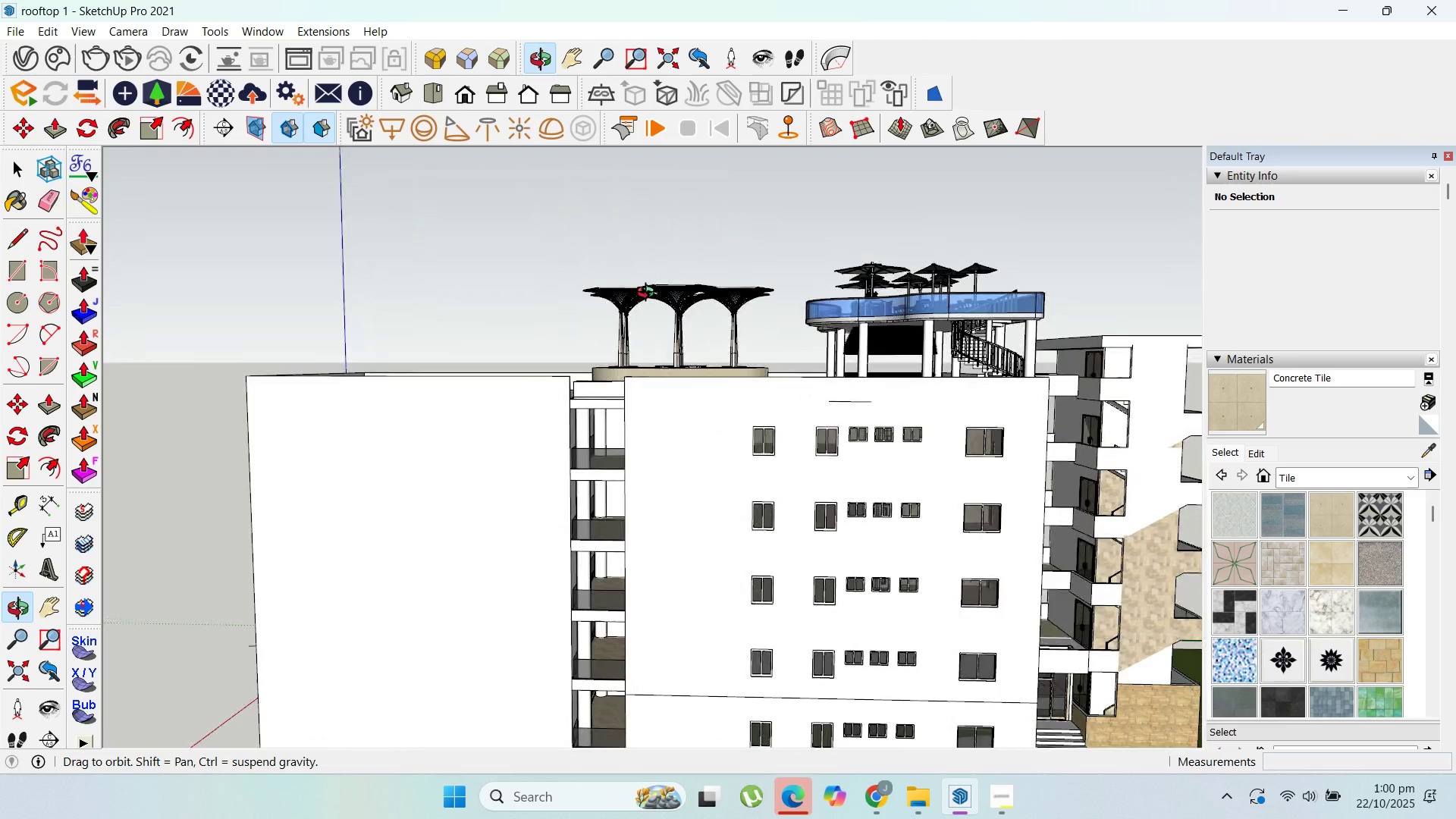 
scroll: coordinate [596, 494], scroll_direction: up, amount: 2.0
 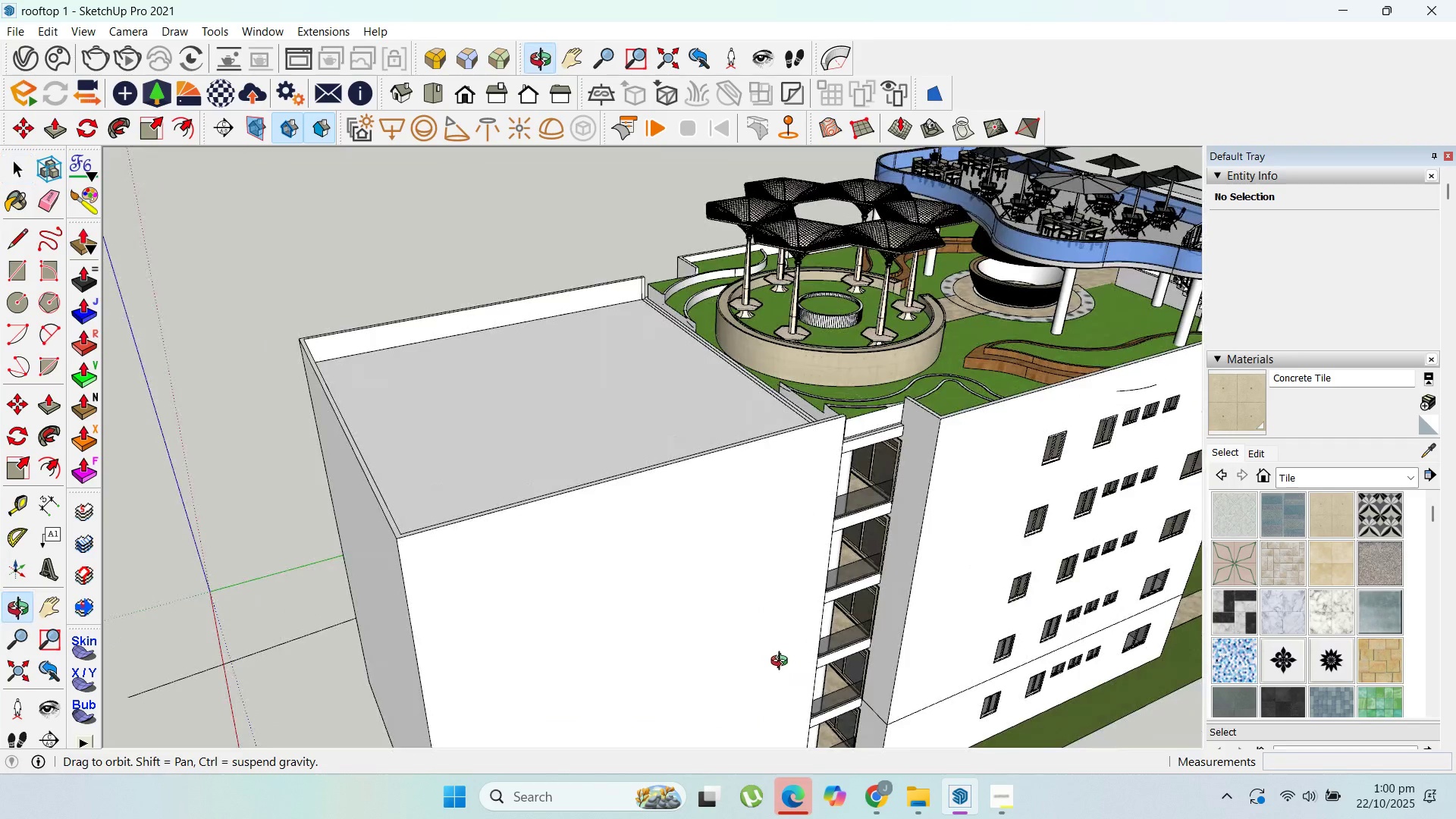 
key(Escape)
 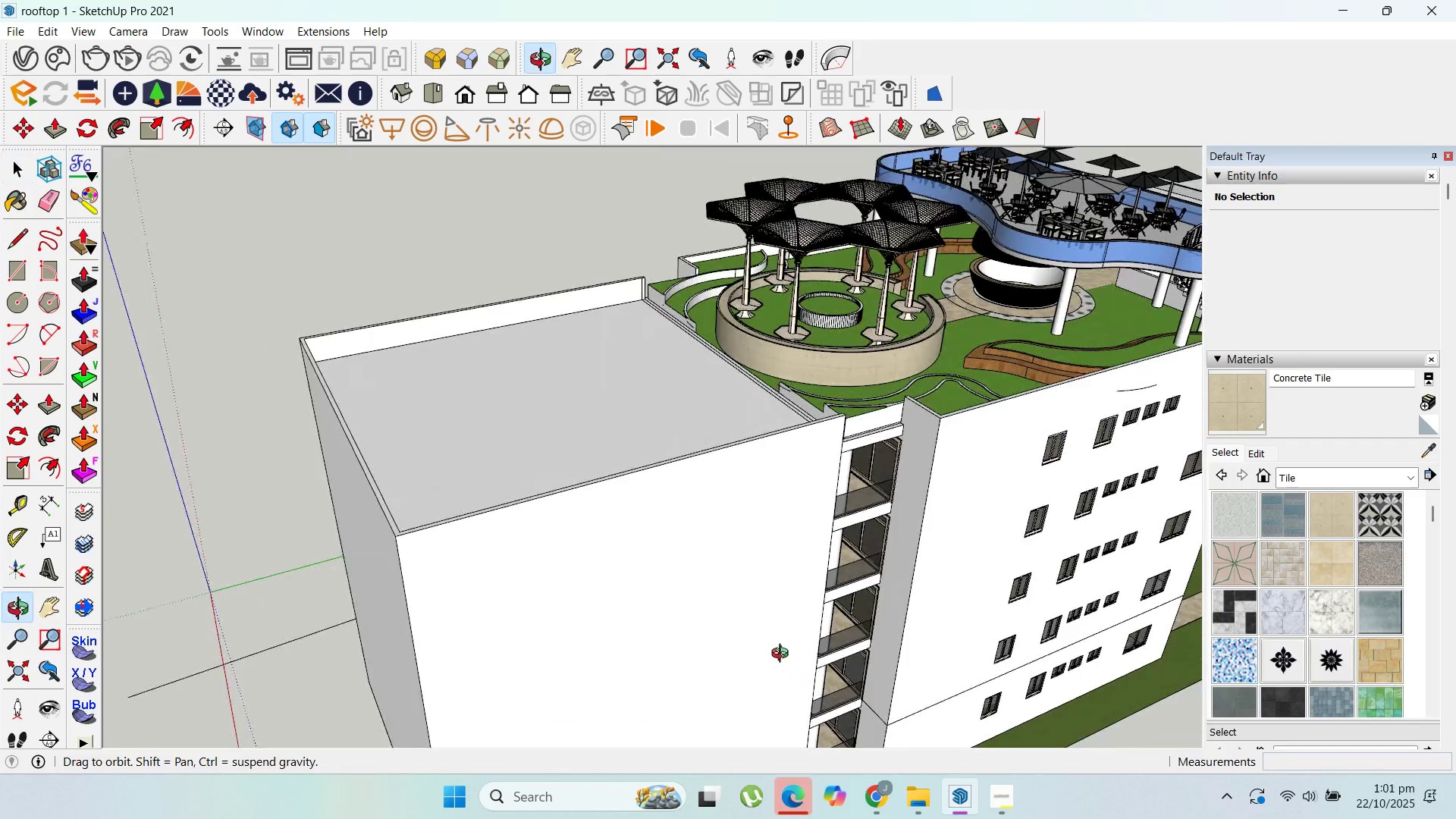 
scroll: coordinate [707, 592], scroll_direction: none, amount: 0.0
 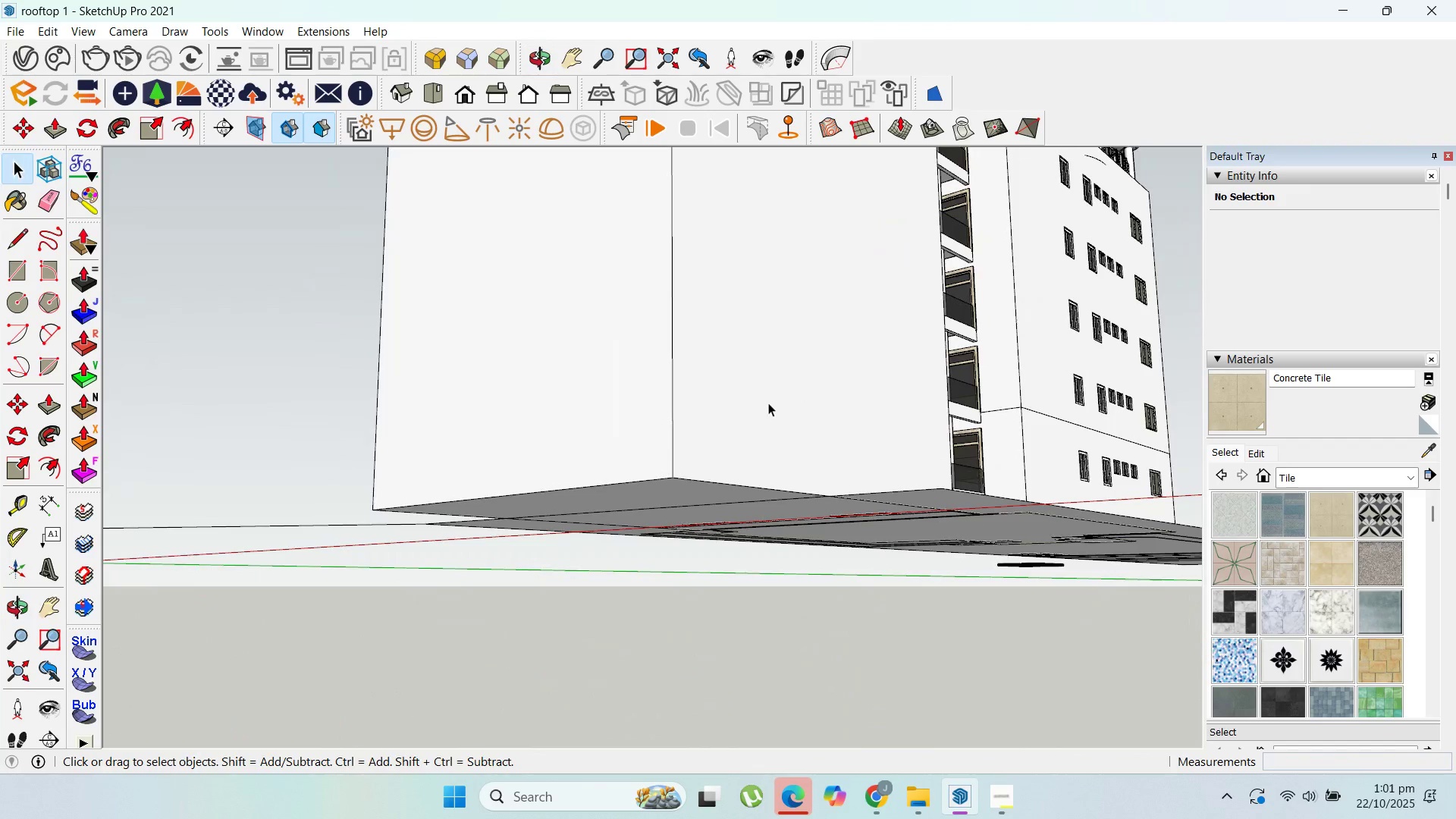 
double_click([767, 402])
 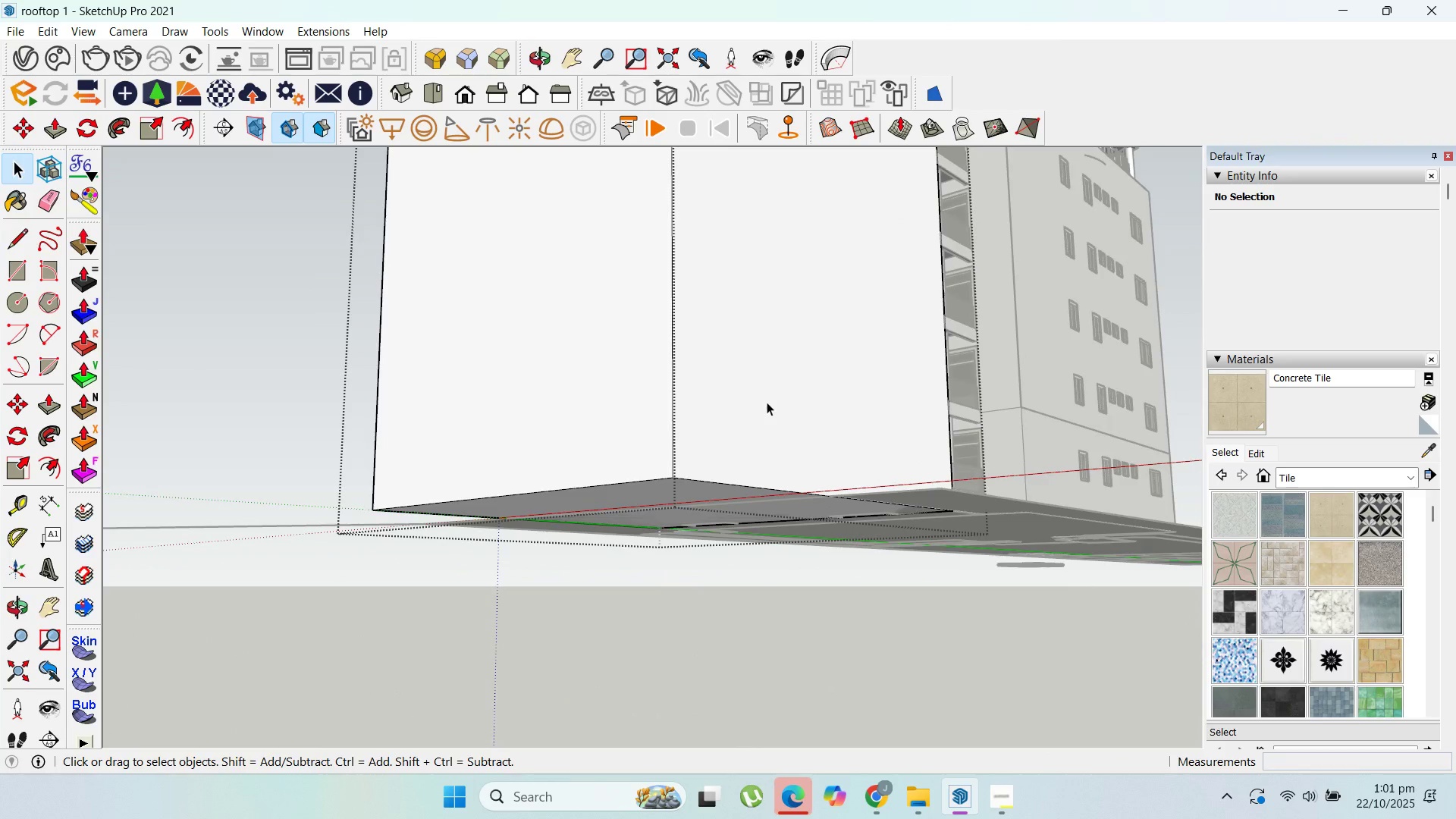 
triple_click([767, 402])
 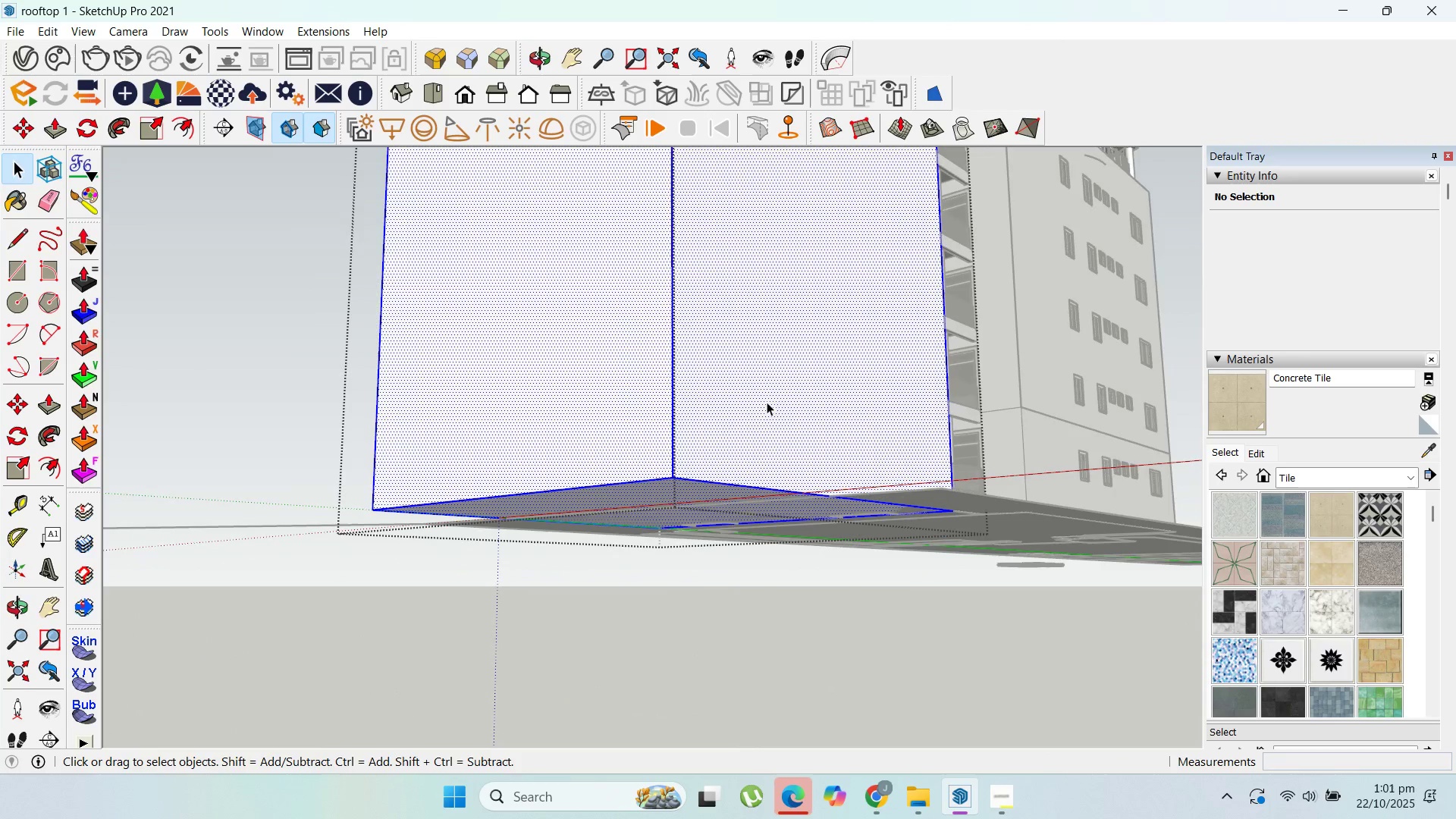 
triple_click([767, 402])
 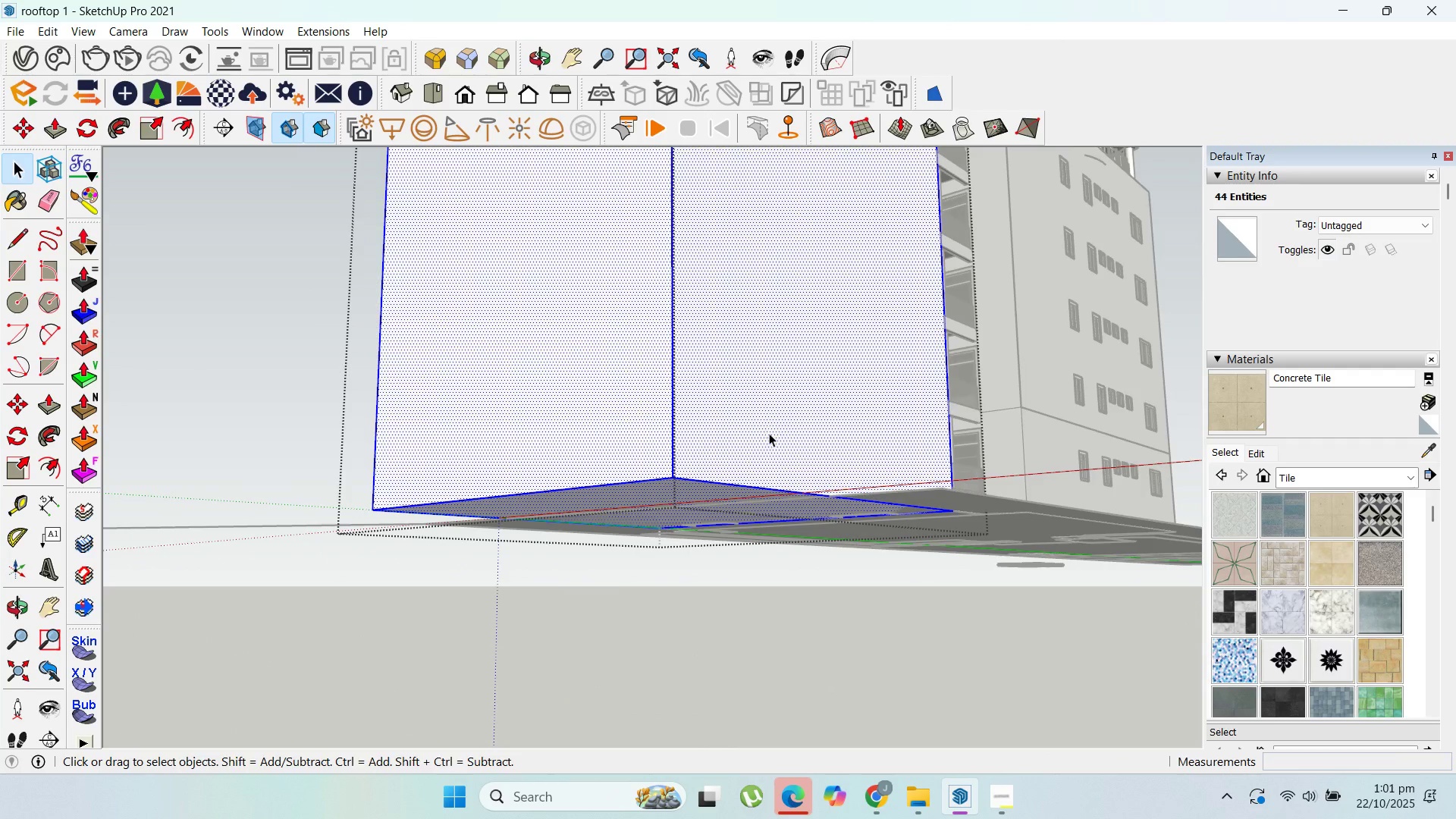 
key(P)
 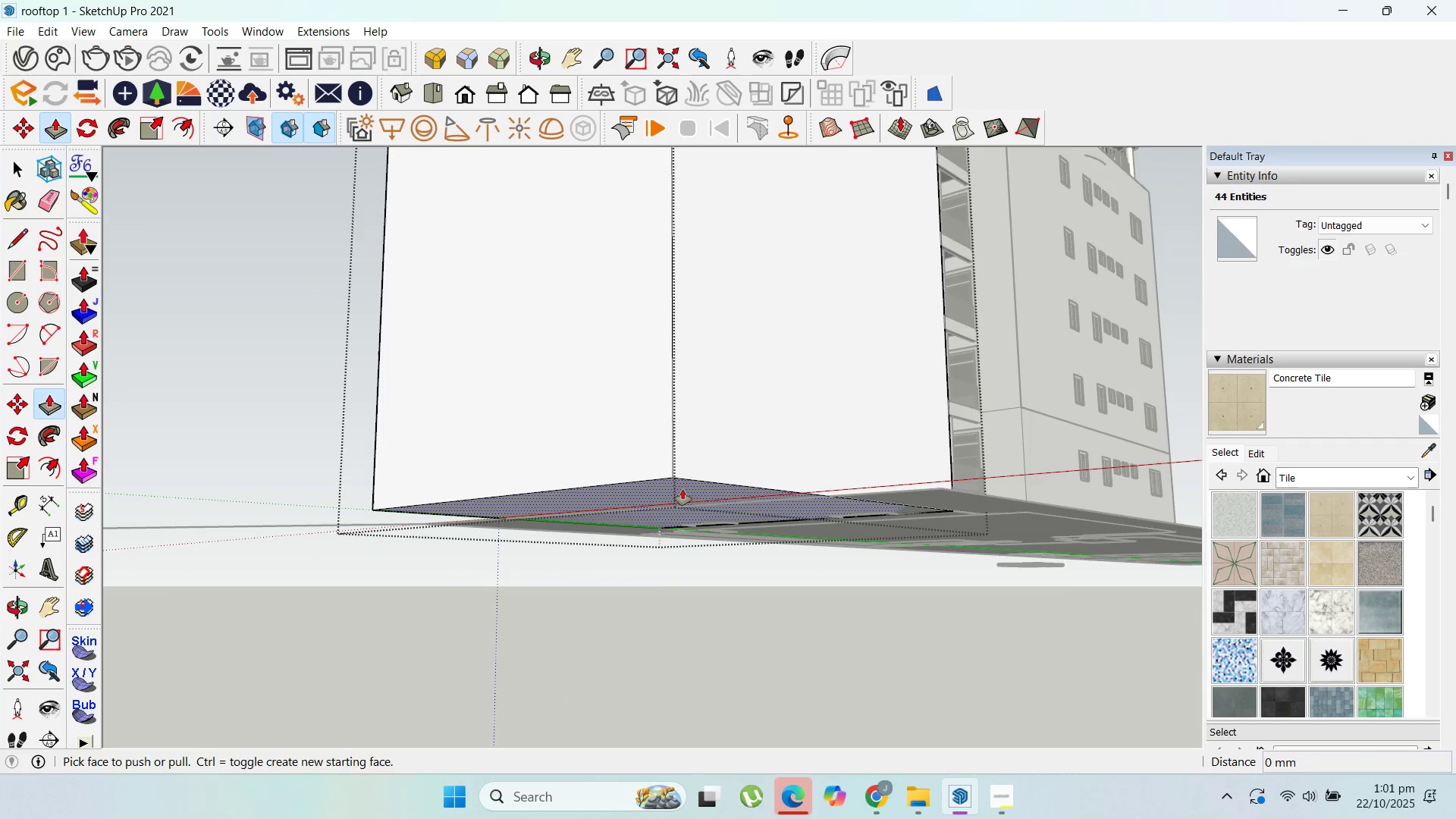 
left_click([682, 489])
 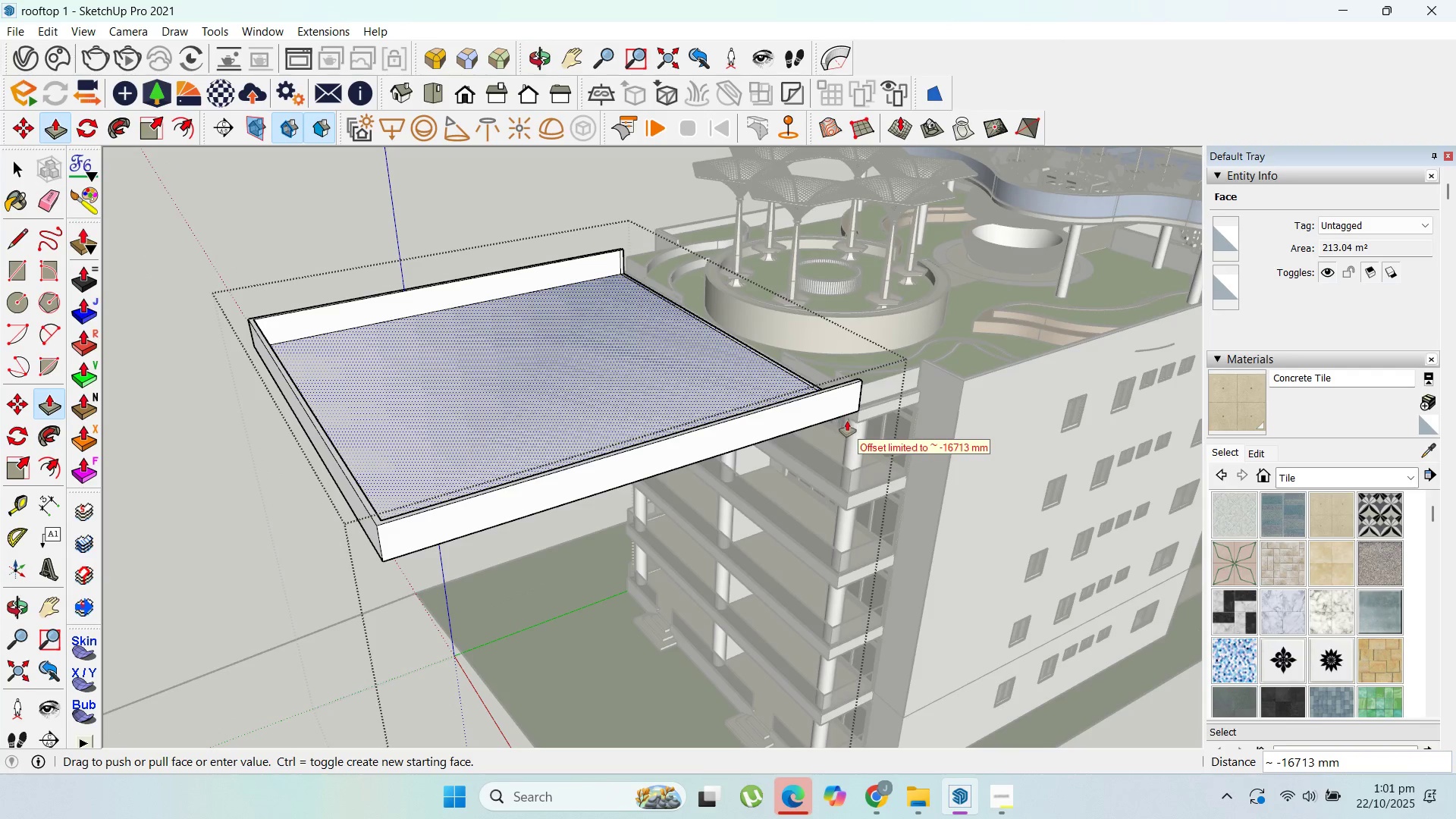 
left_click([856, 422])
 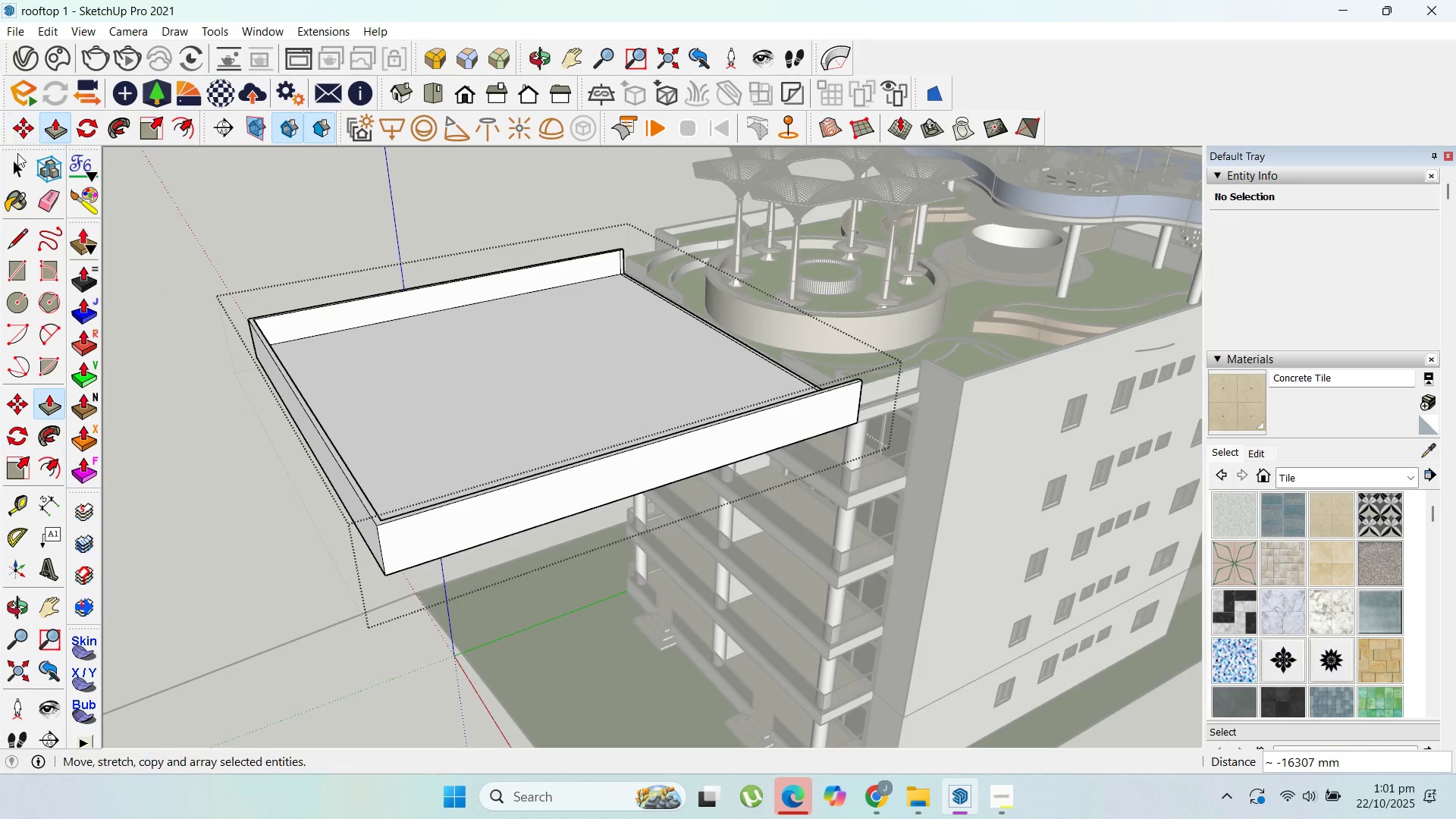 
left_click([26, 174])
 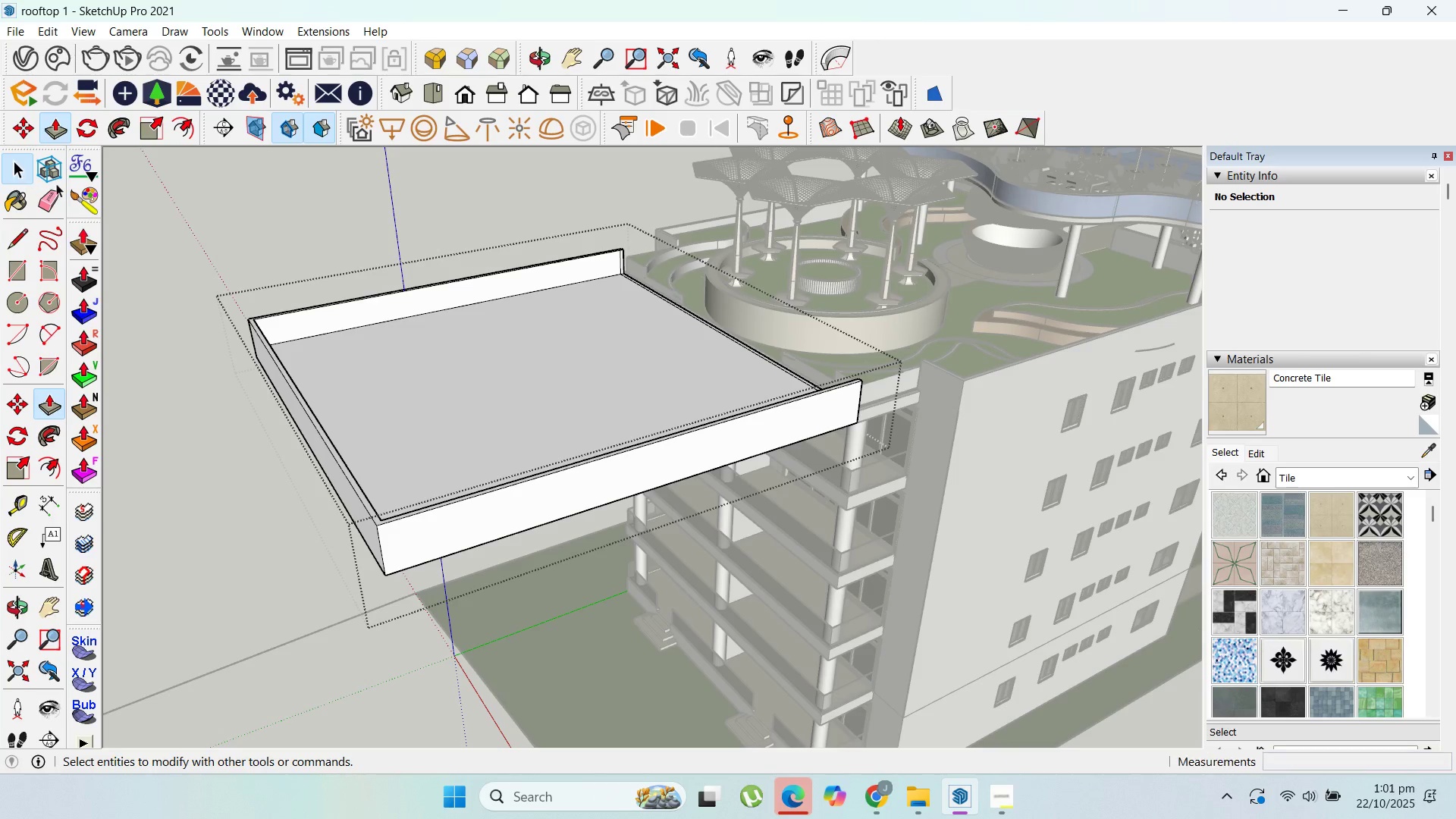 
key(Escape)
 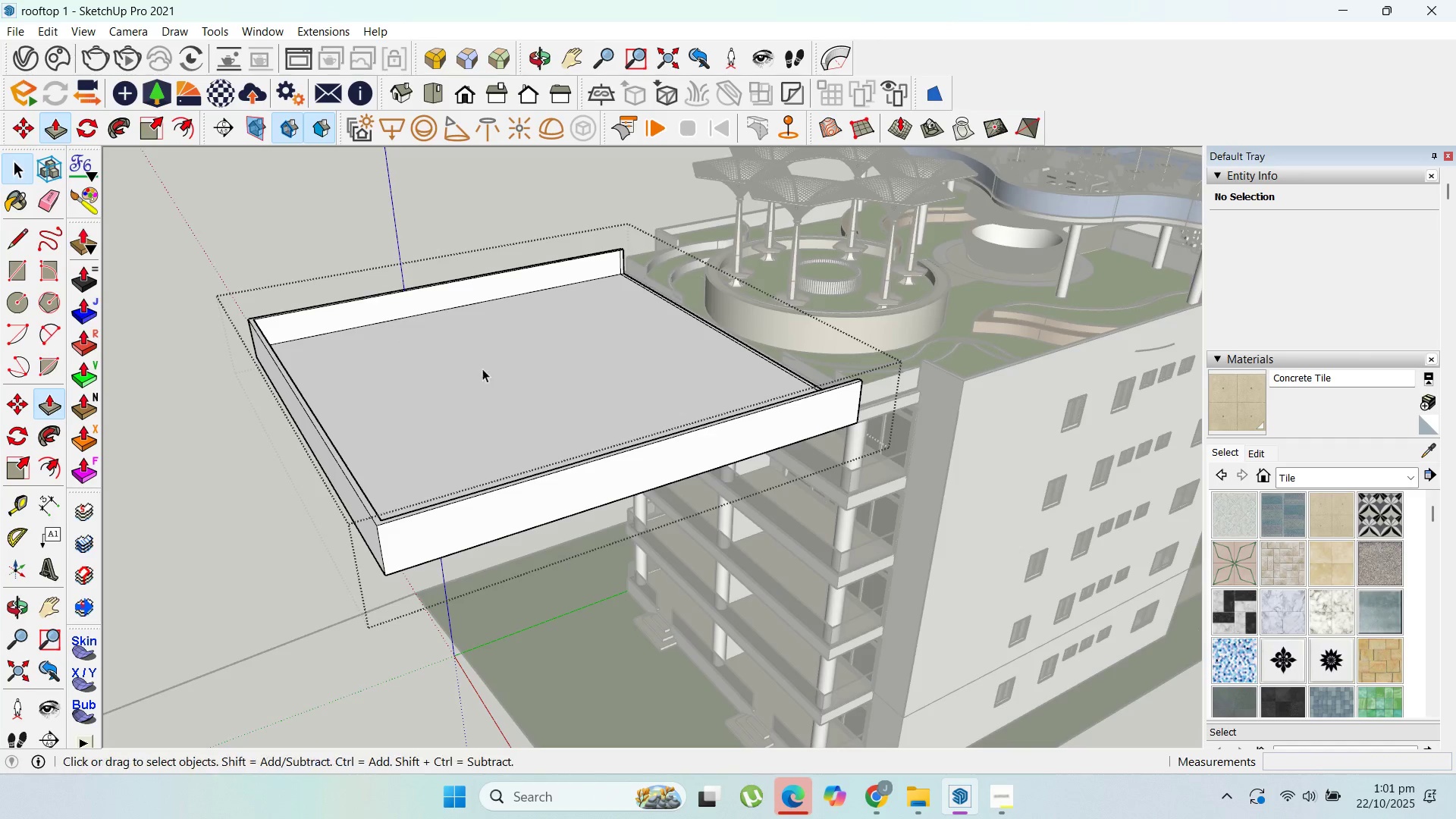 
scroll: coordinate [624, 419], scroll_direction: down, amount: 7.0
 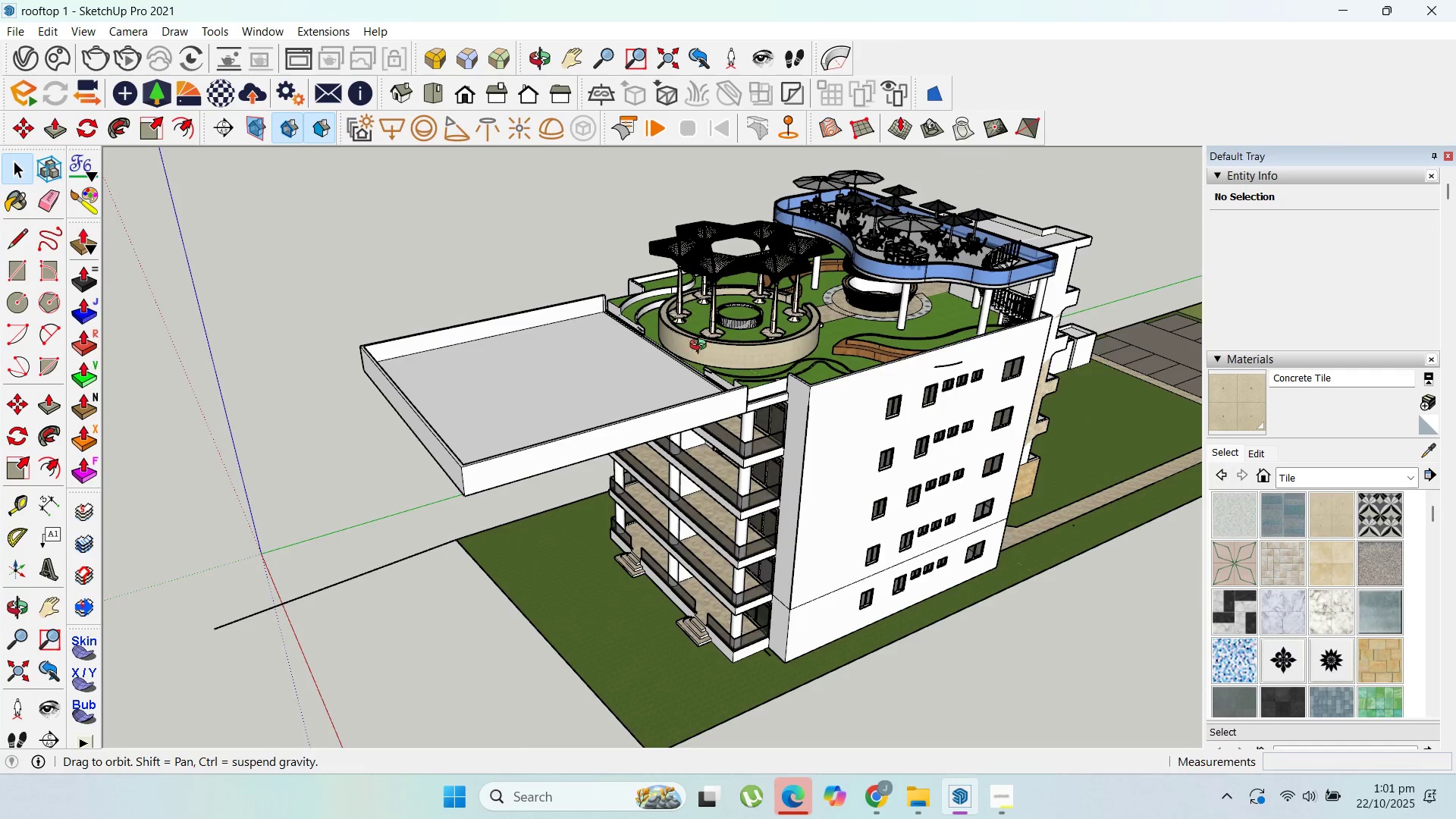 
key(Escape)
 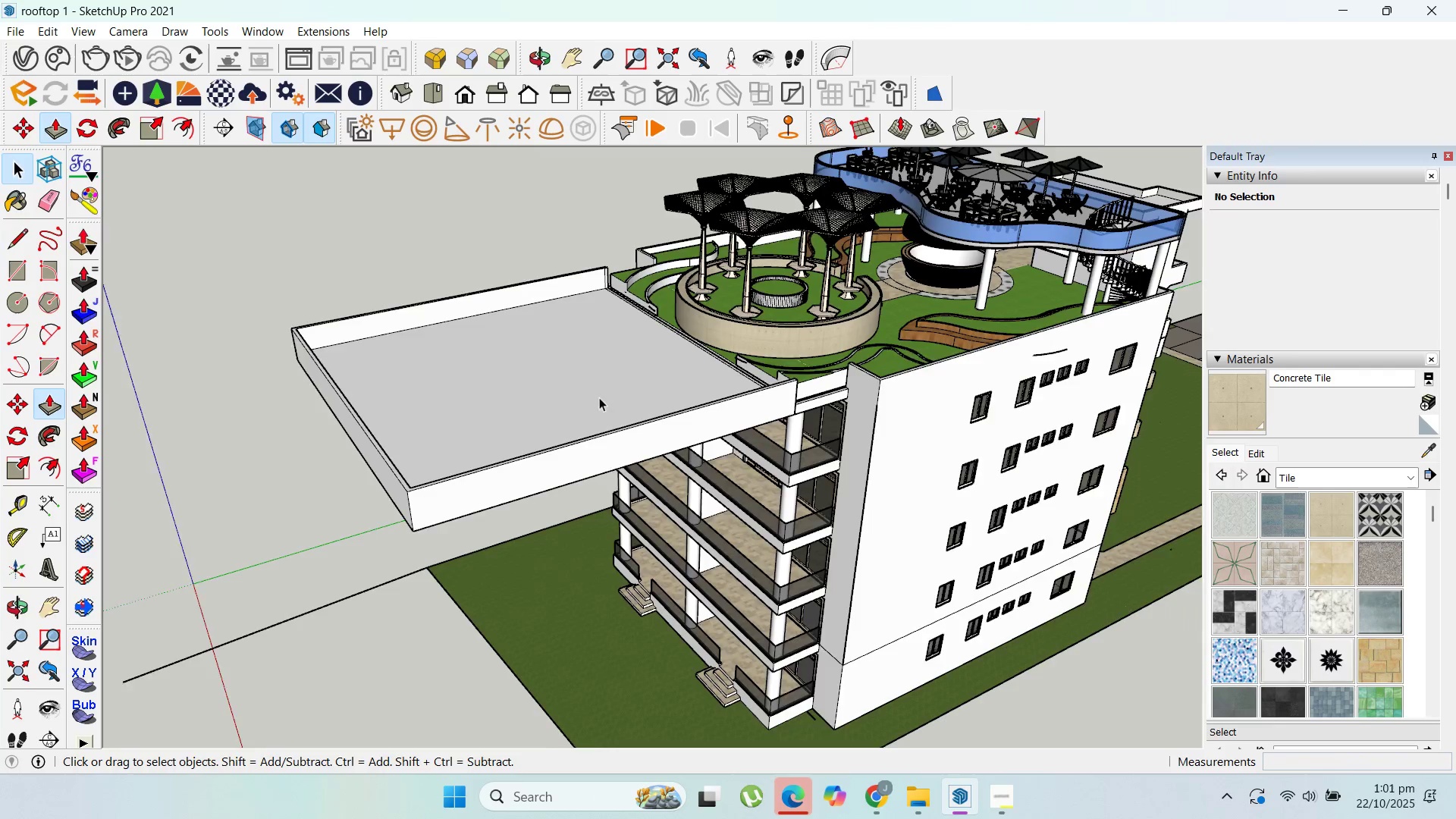 
key(Escape)
 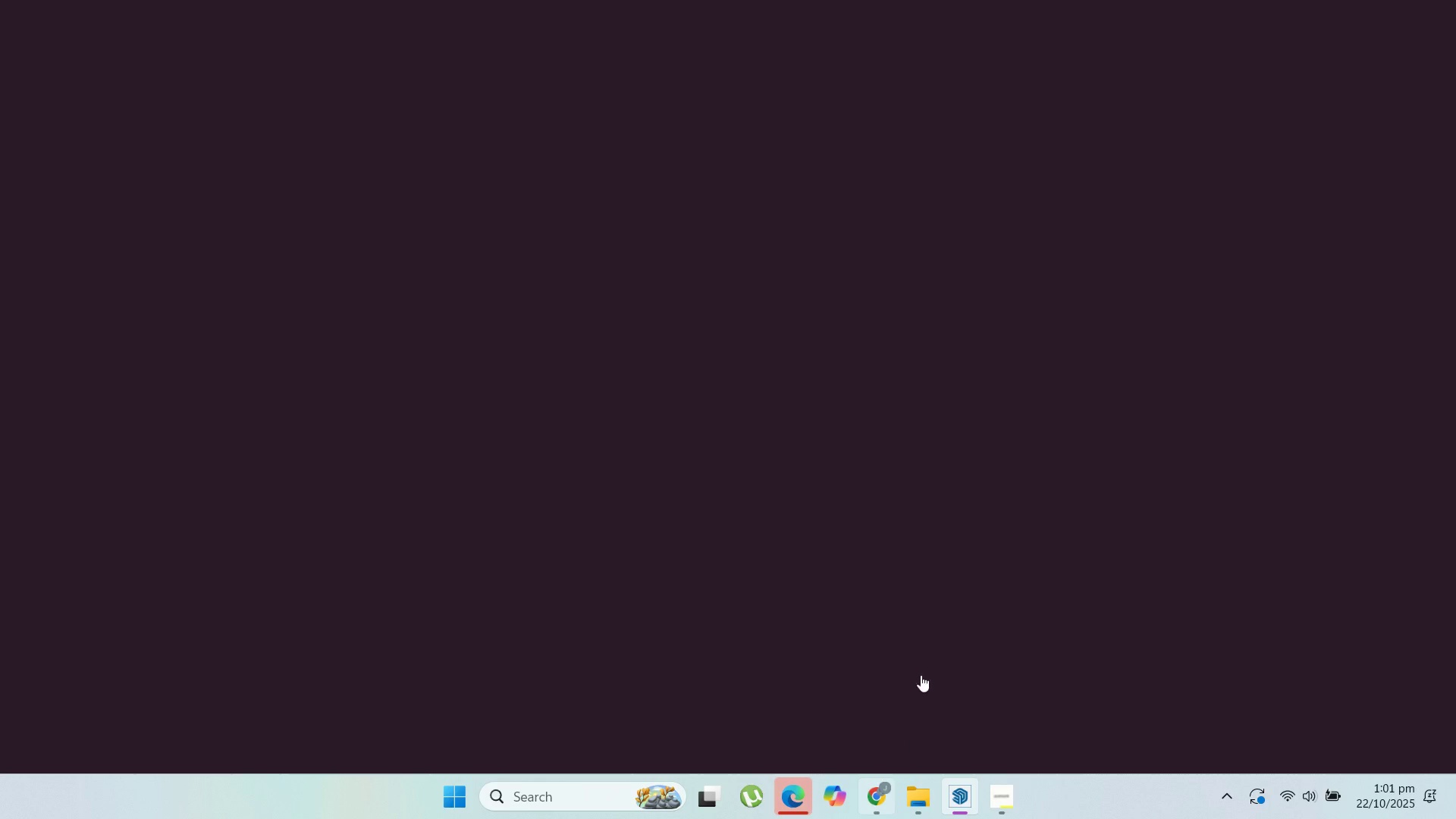 
scroll: coordinate [628, 478], scroll_direction: down, amount: 9.0
 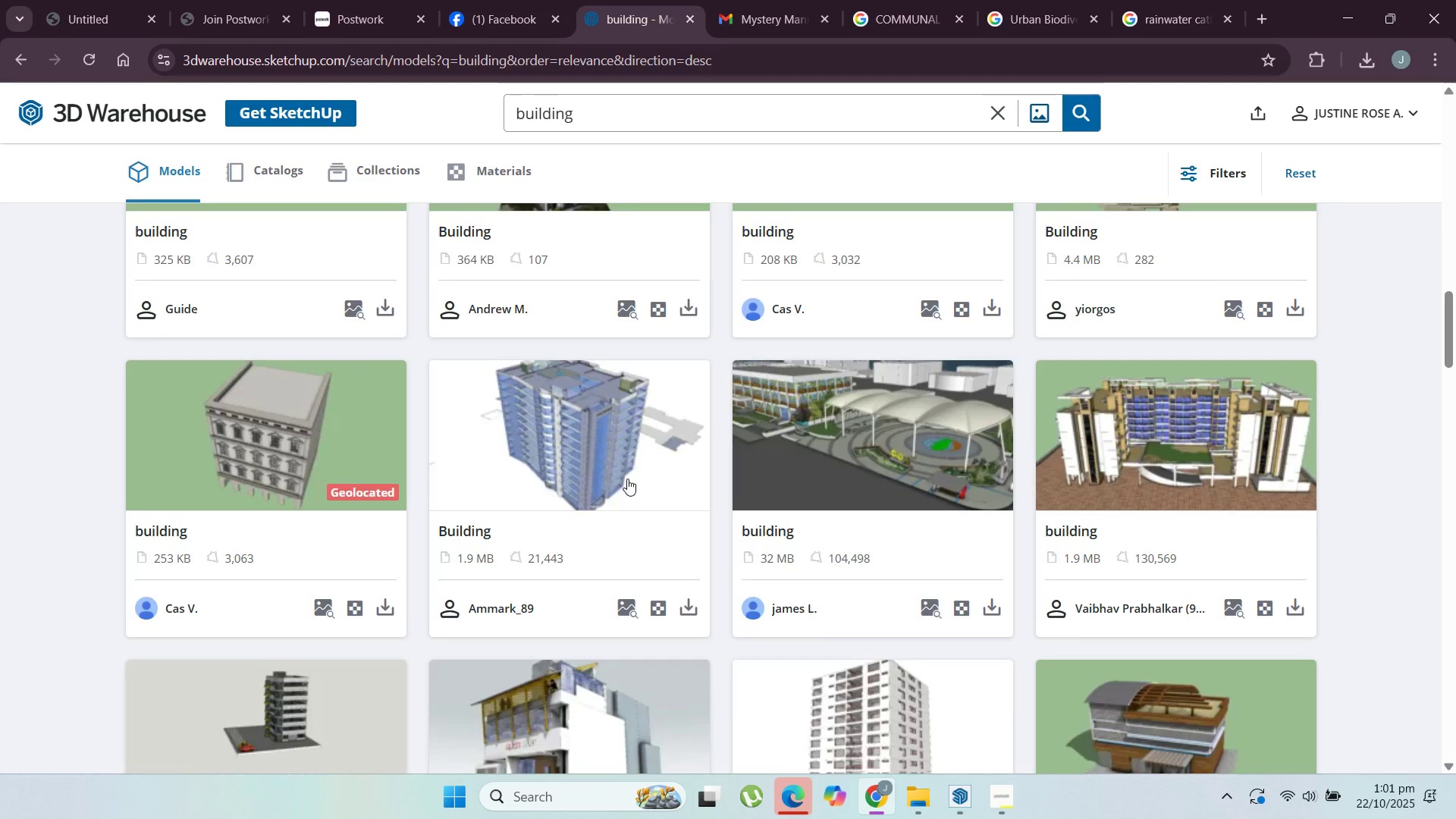 
scroll: coordinate [668, 553], scroll_direction: down, amount: 5.0
 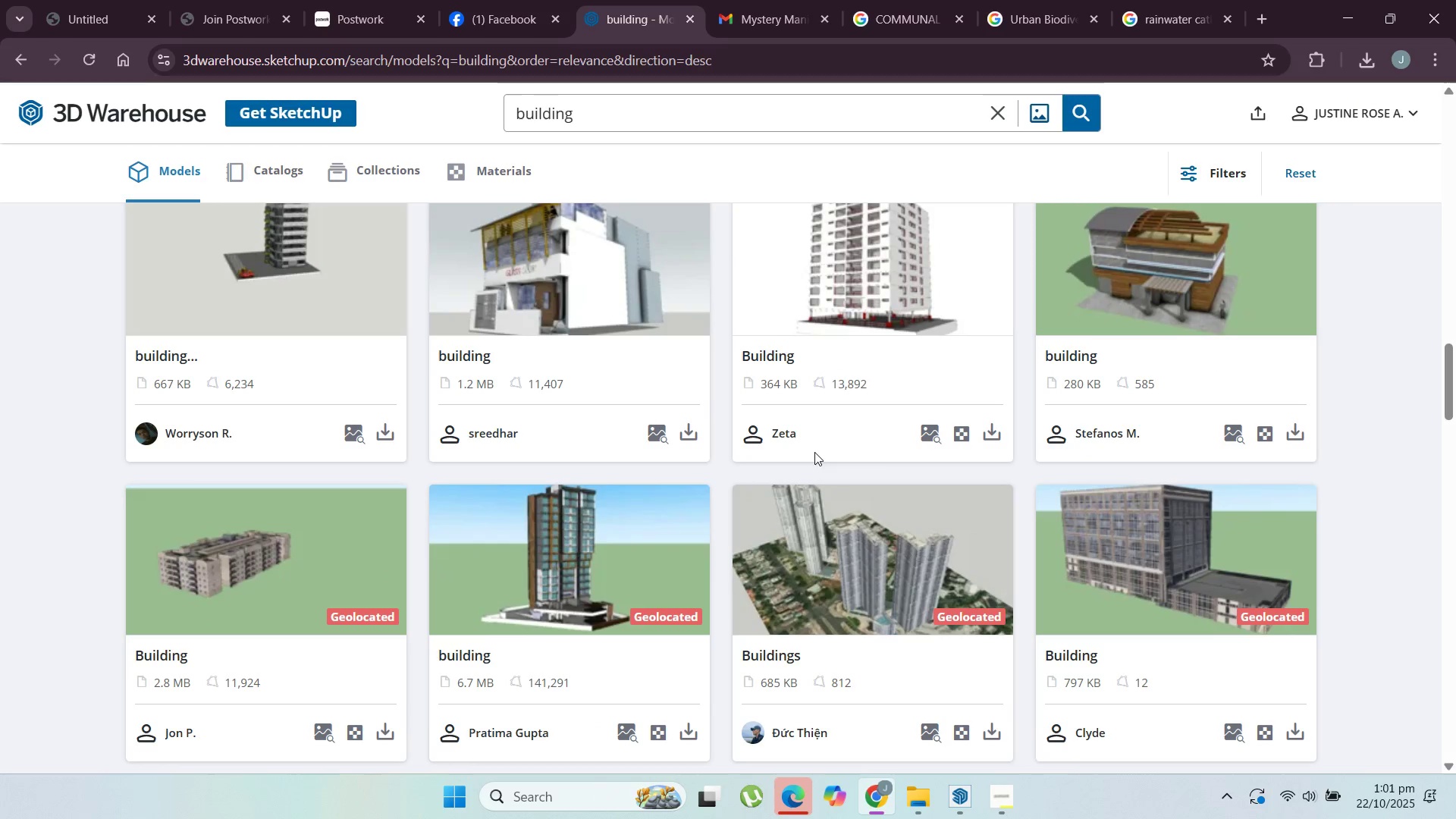 
left_click([993, 424])
 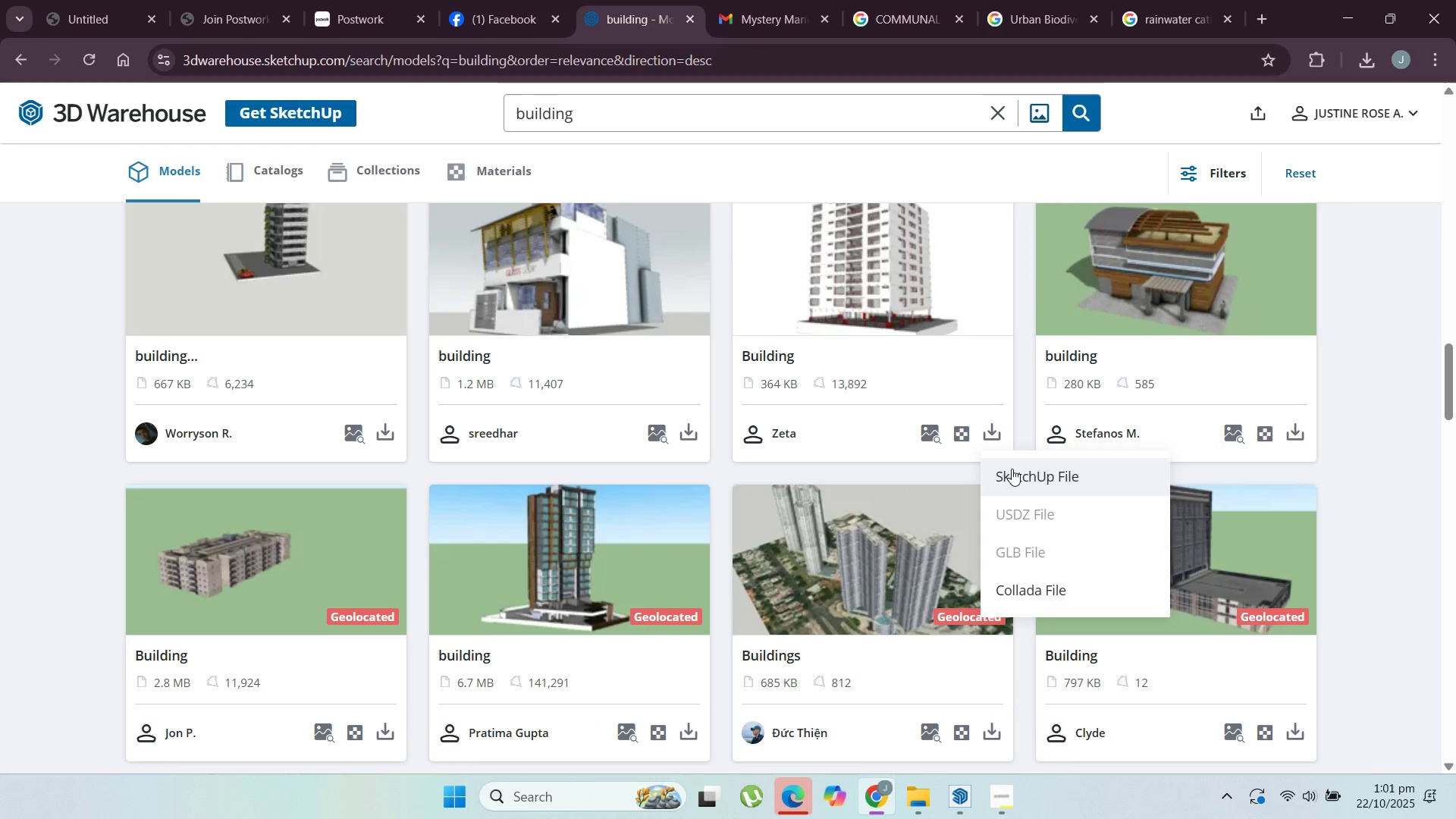 
left_click([1012, 469])
 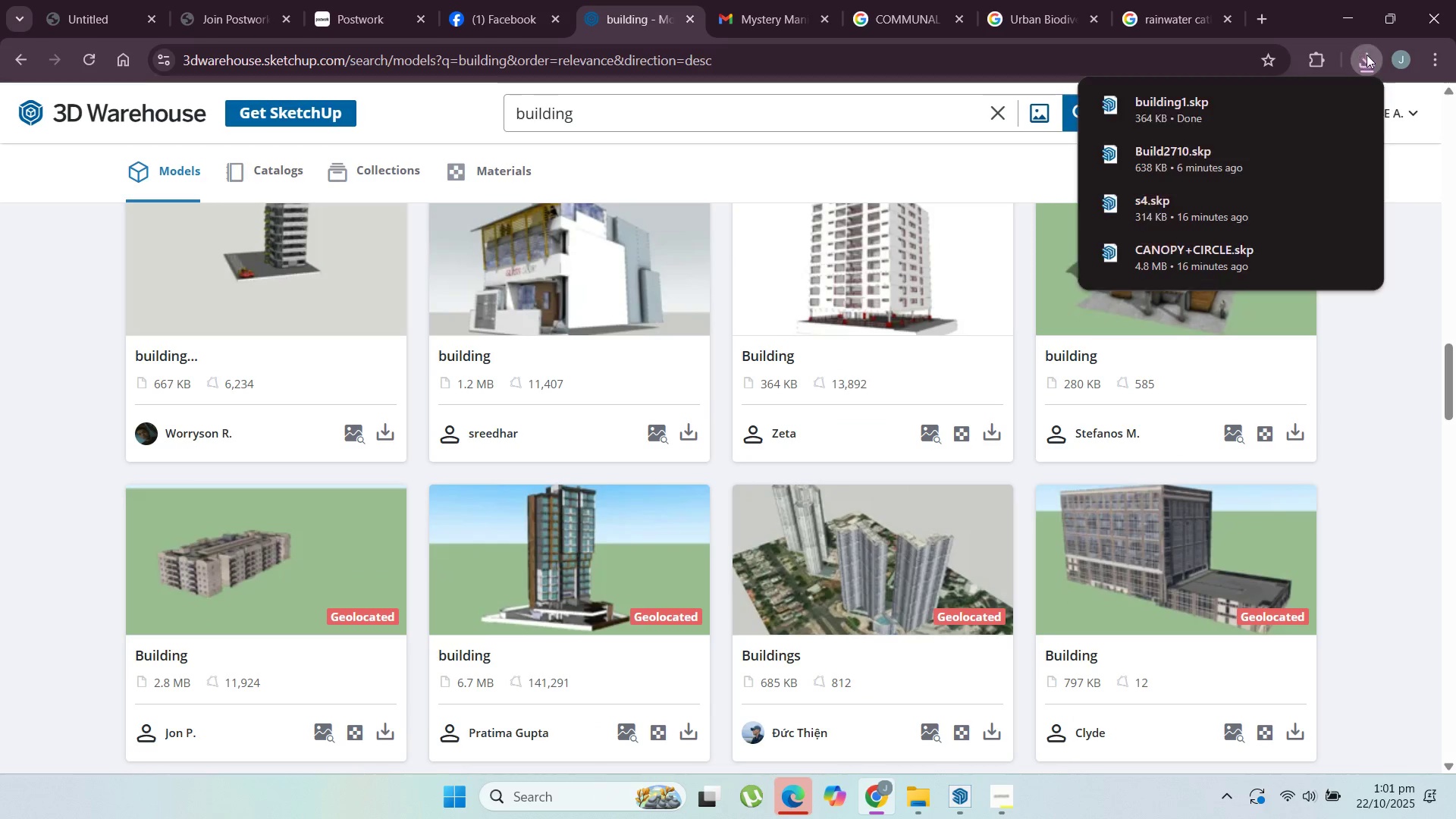 
left_click([1283, 108])
 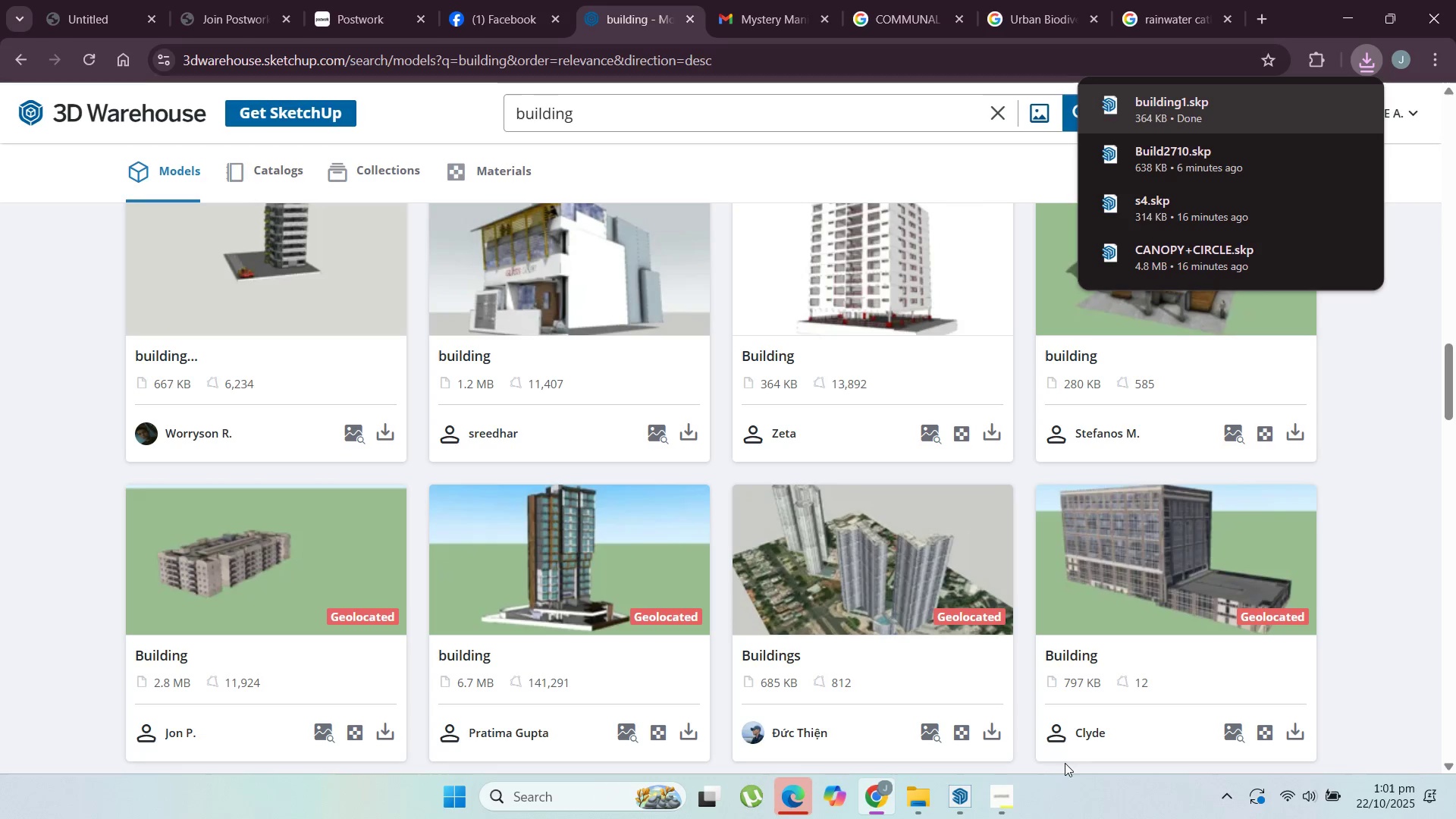 
left_click([1015, 801])